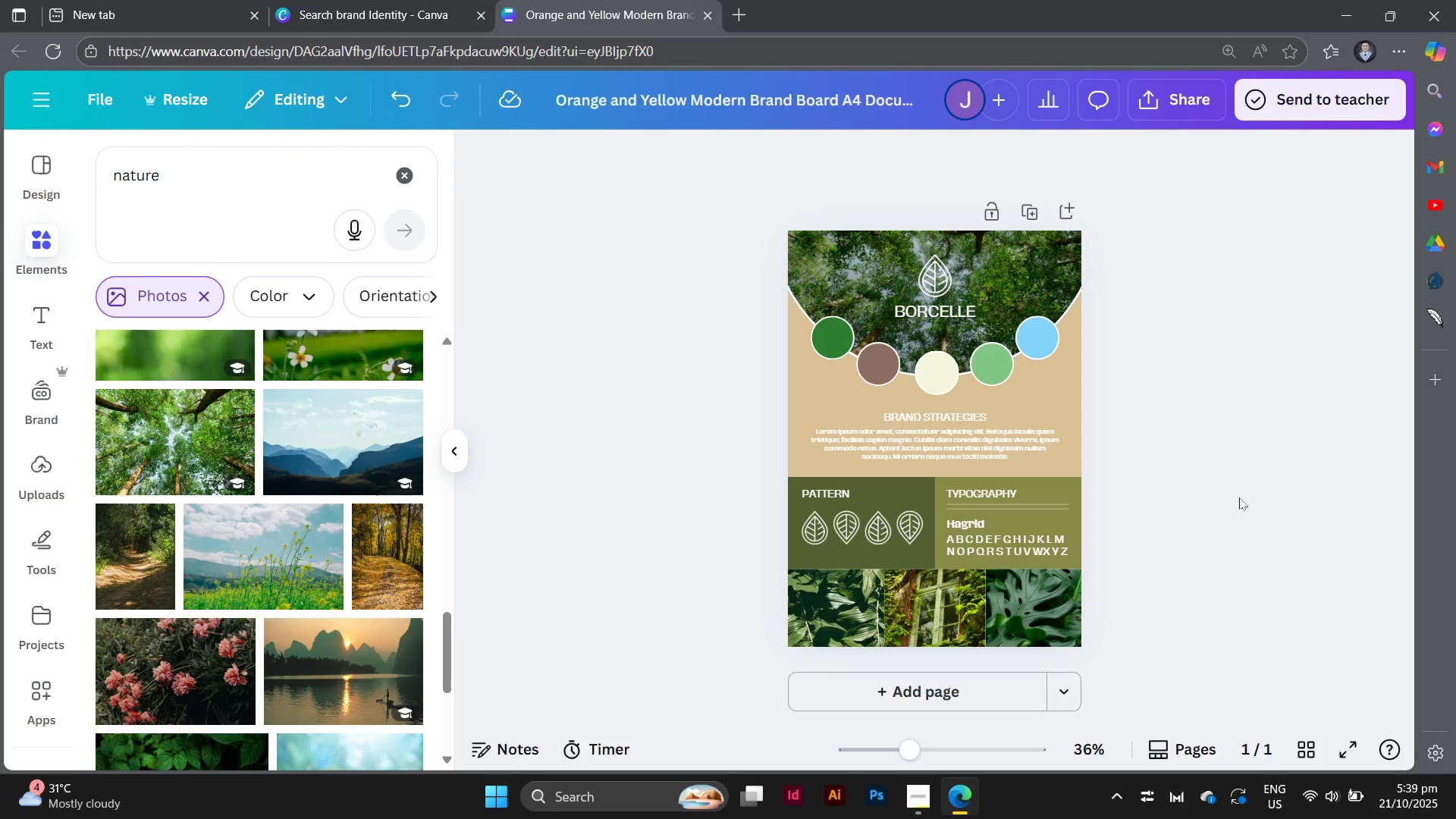 
scroll: coordinate [1239, 497], scroll_direction: up, amount: 2.0
 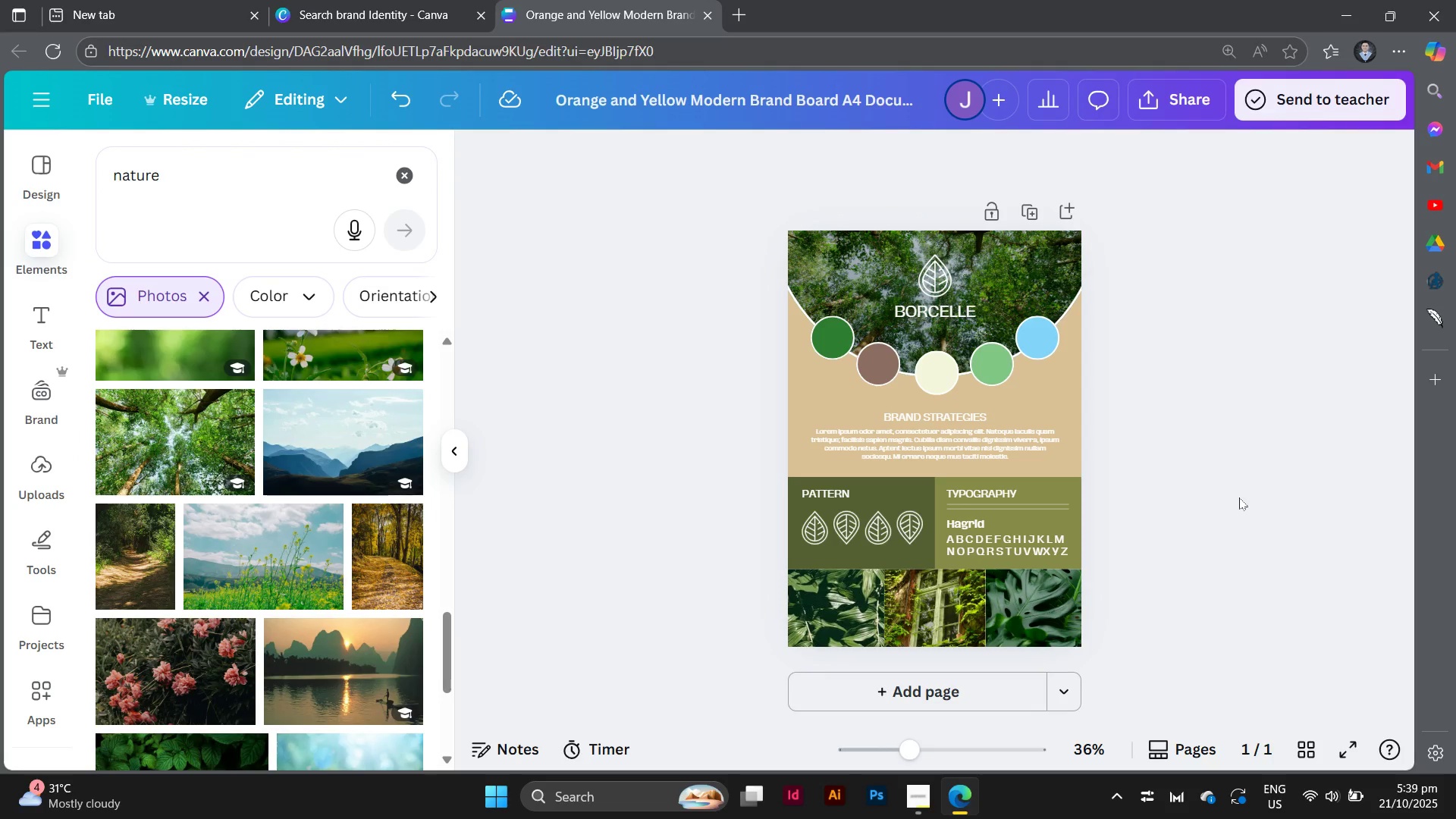 
scroll: coordinate [1239, 497], scroll_direction: down, amount: 1.0
 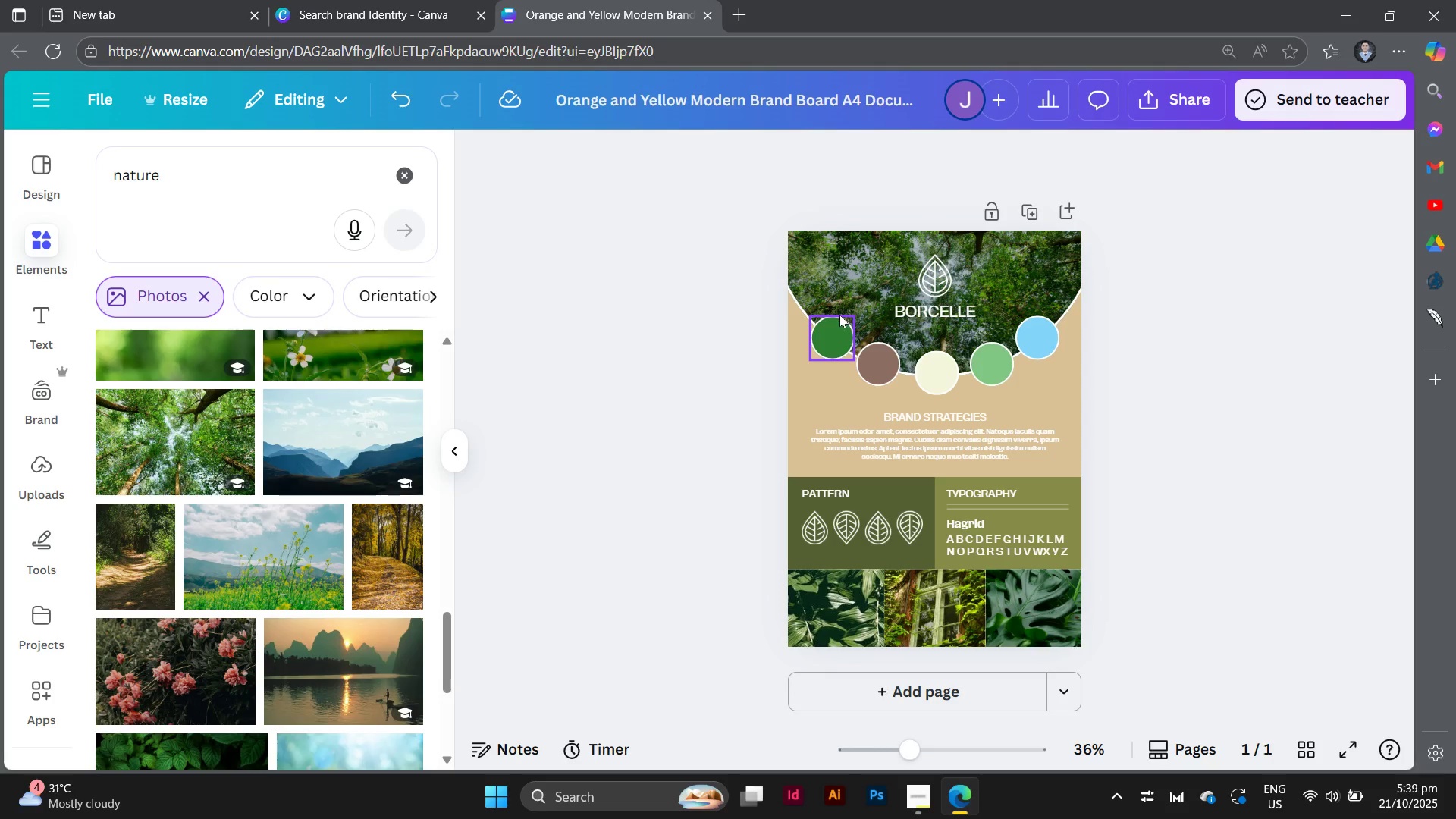 
left_click([836, 325])
 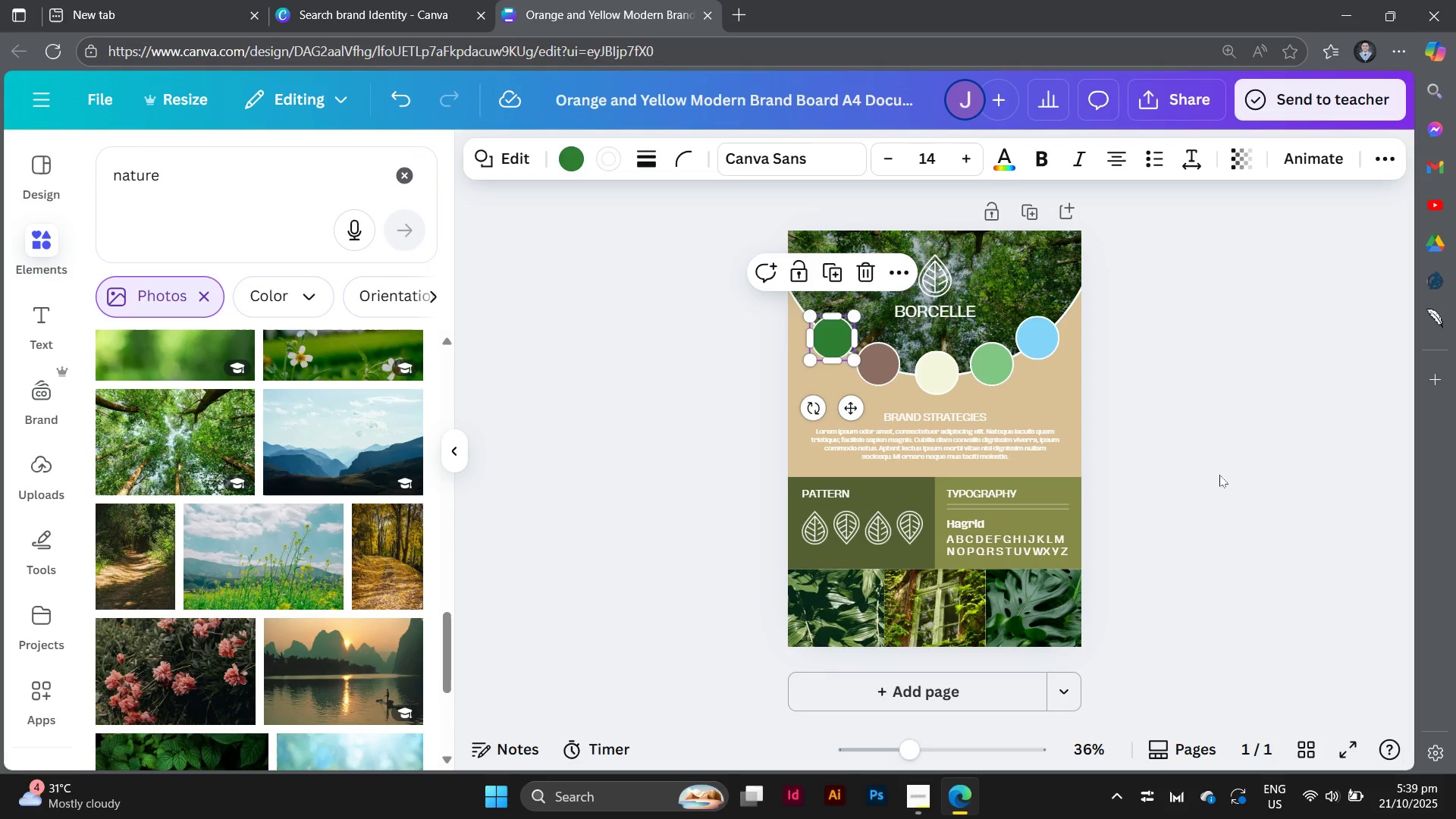 
left_click([1215, 491])
 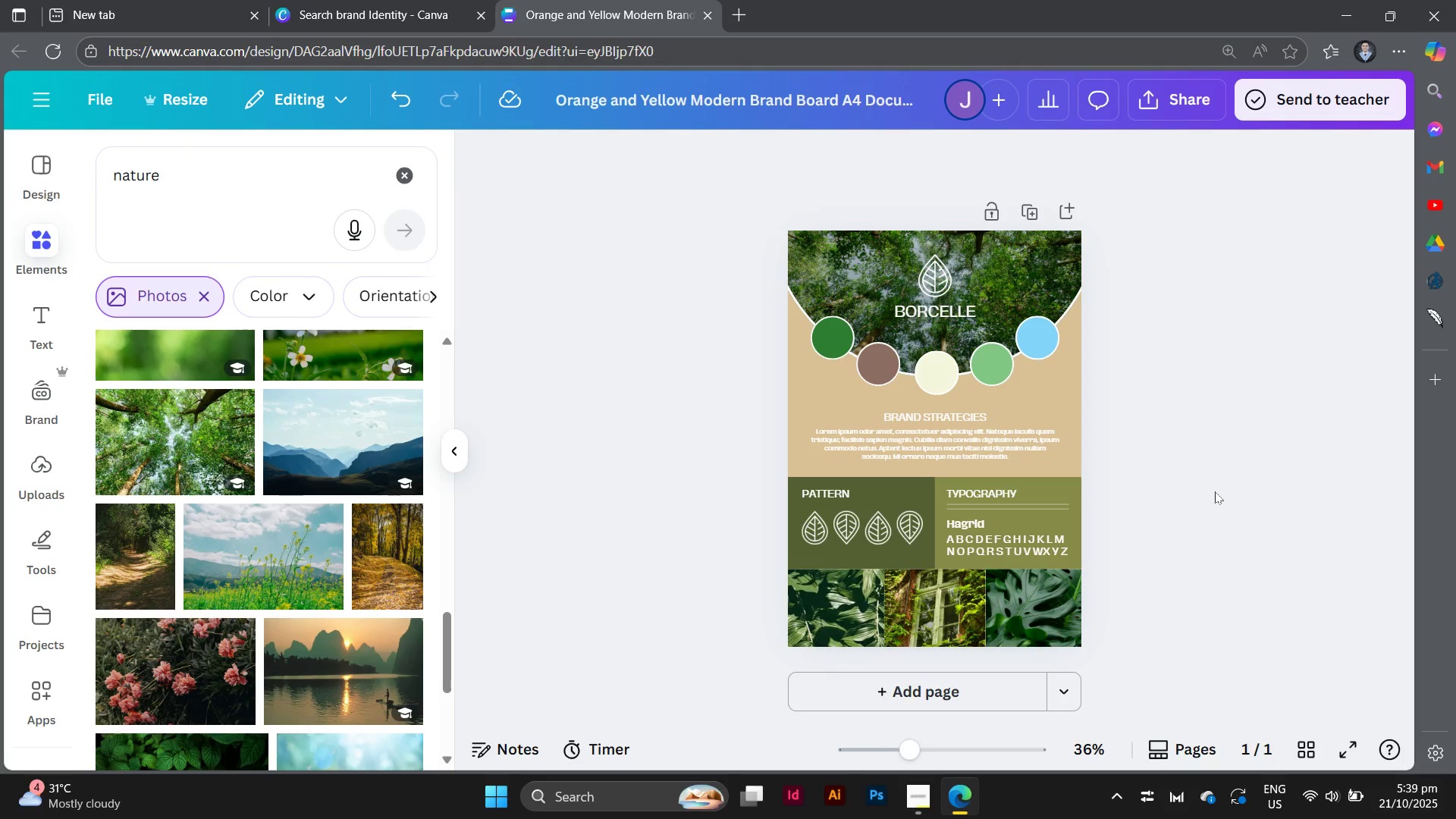 
key(Control+Equal)
 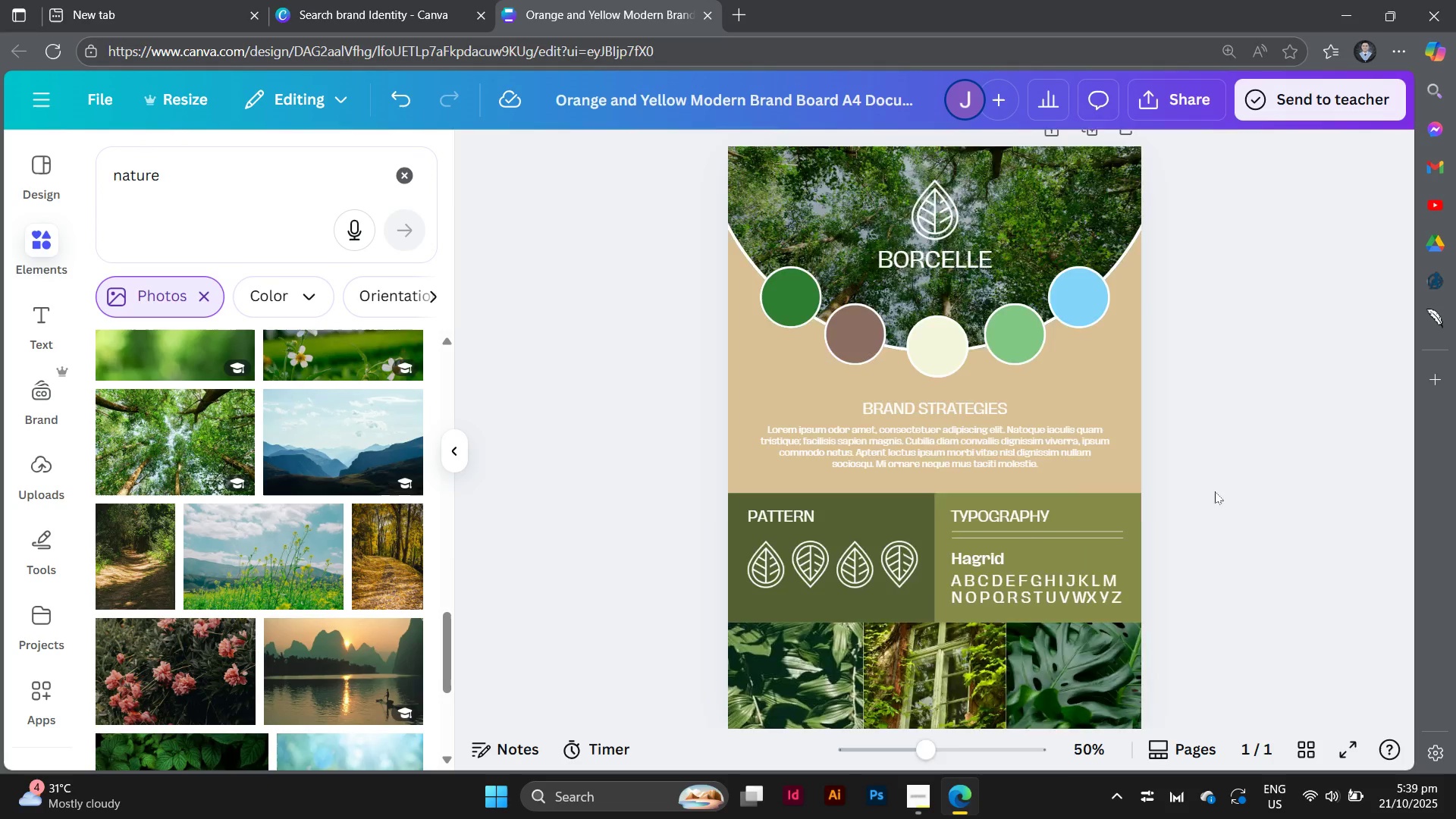 
key(Control+Equal)
 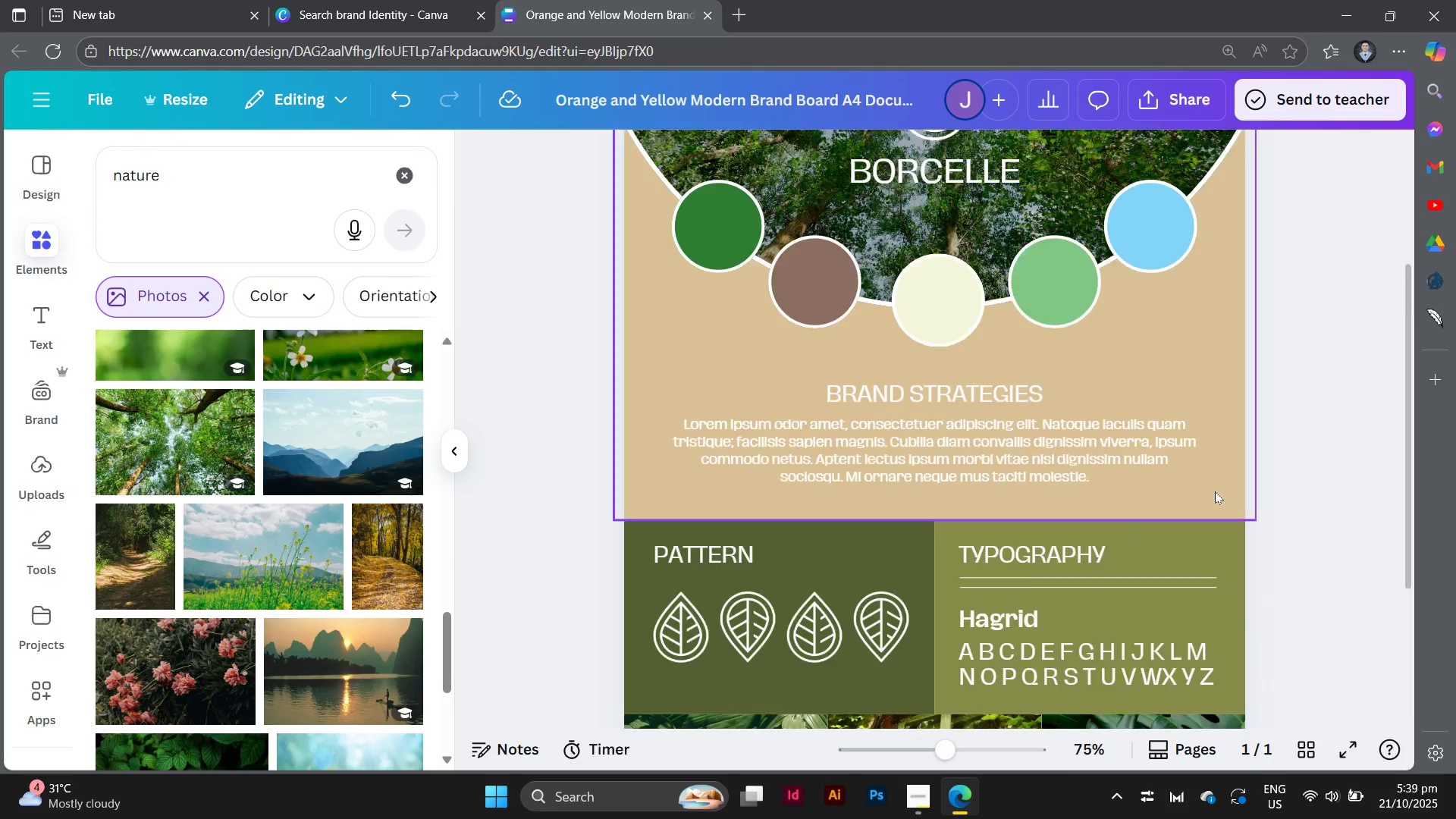 
key(Control+Equal)
 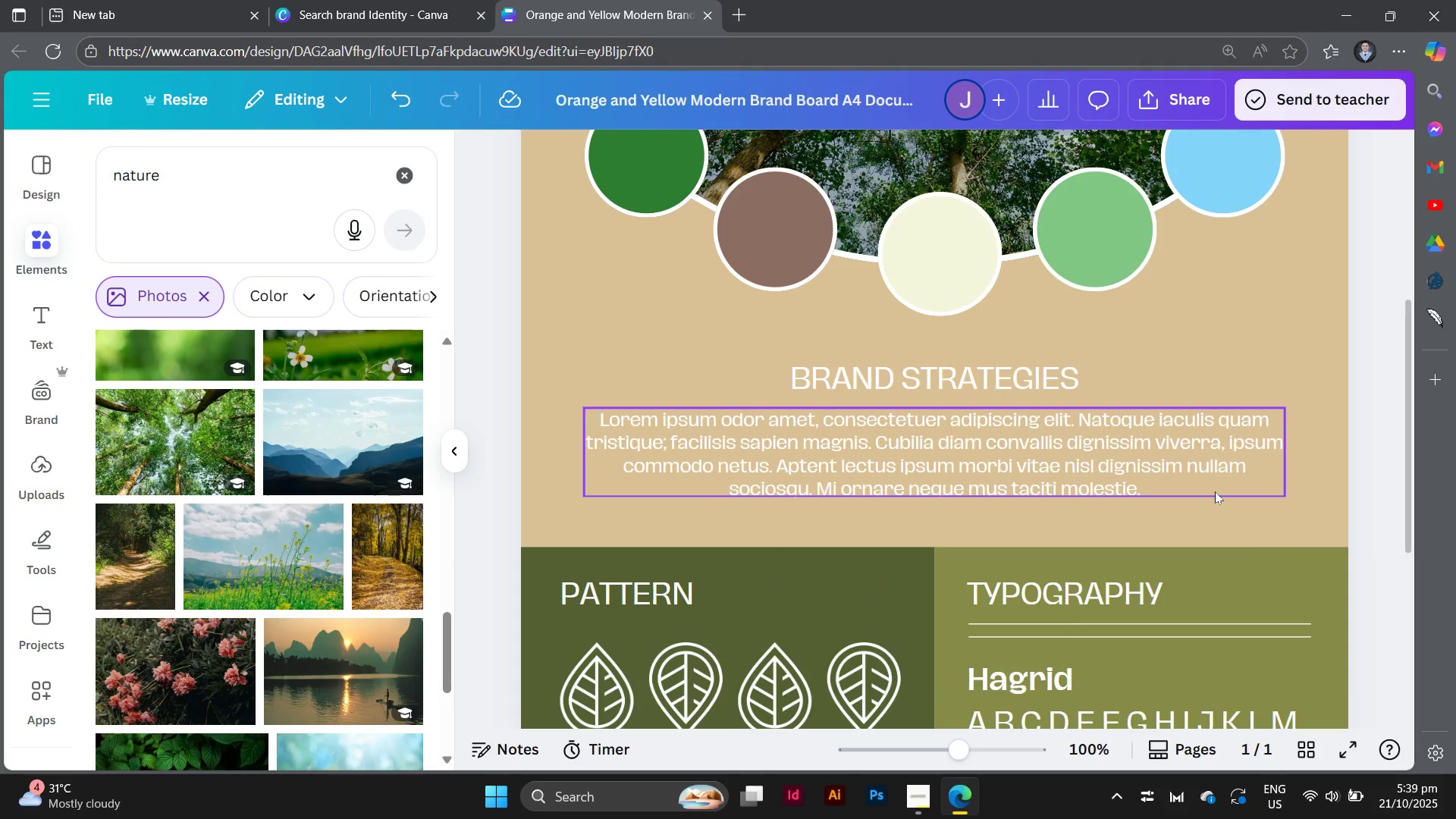 
scroll: coordinate [1215, 491], scroll_direction: up, amount: 1.0
 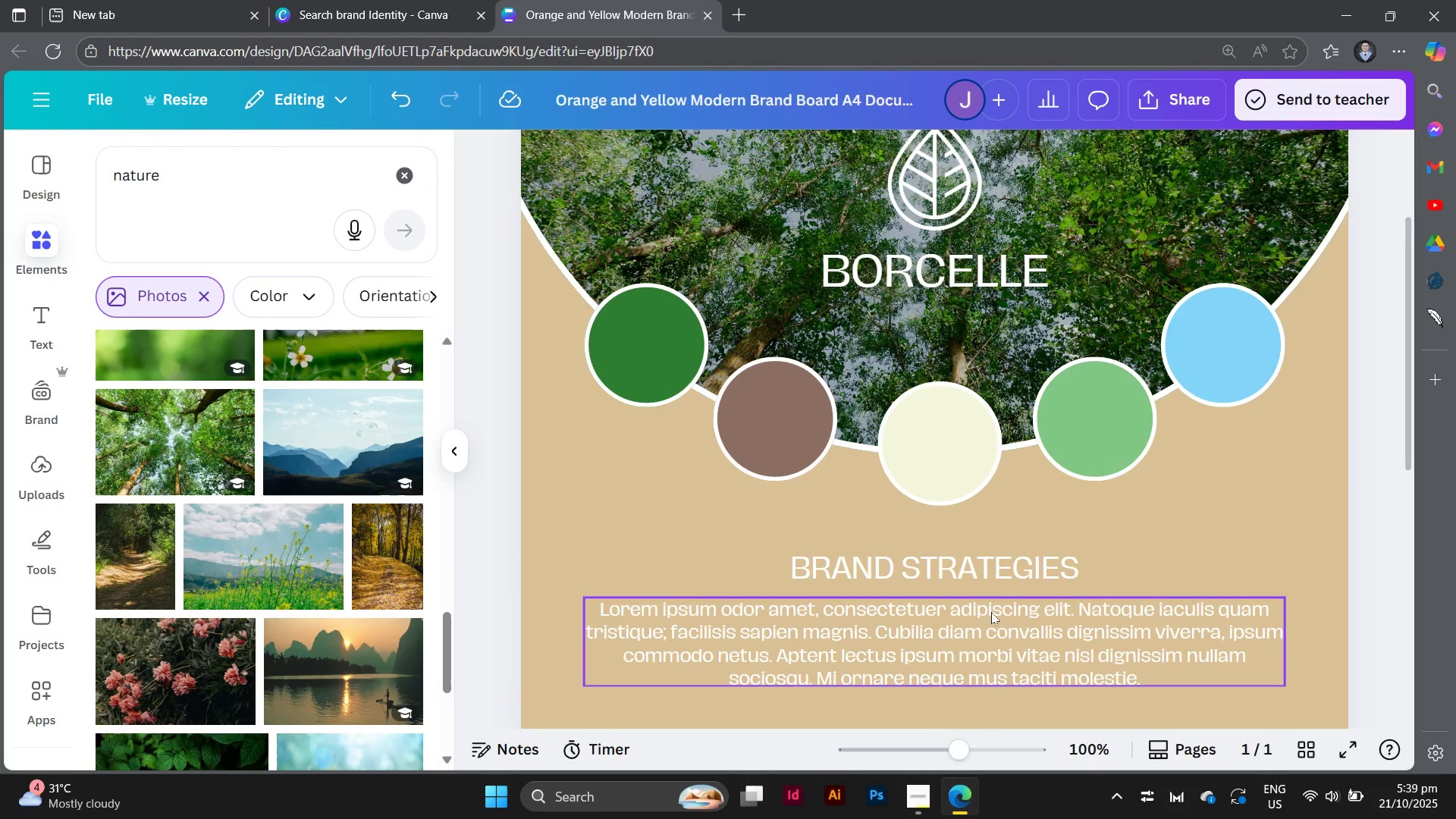 
left_click([995, 643])
 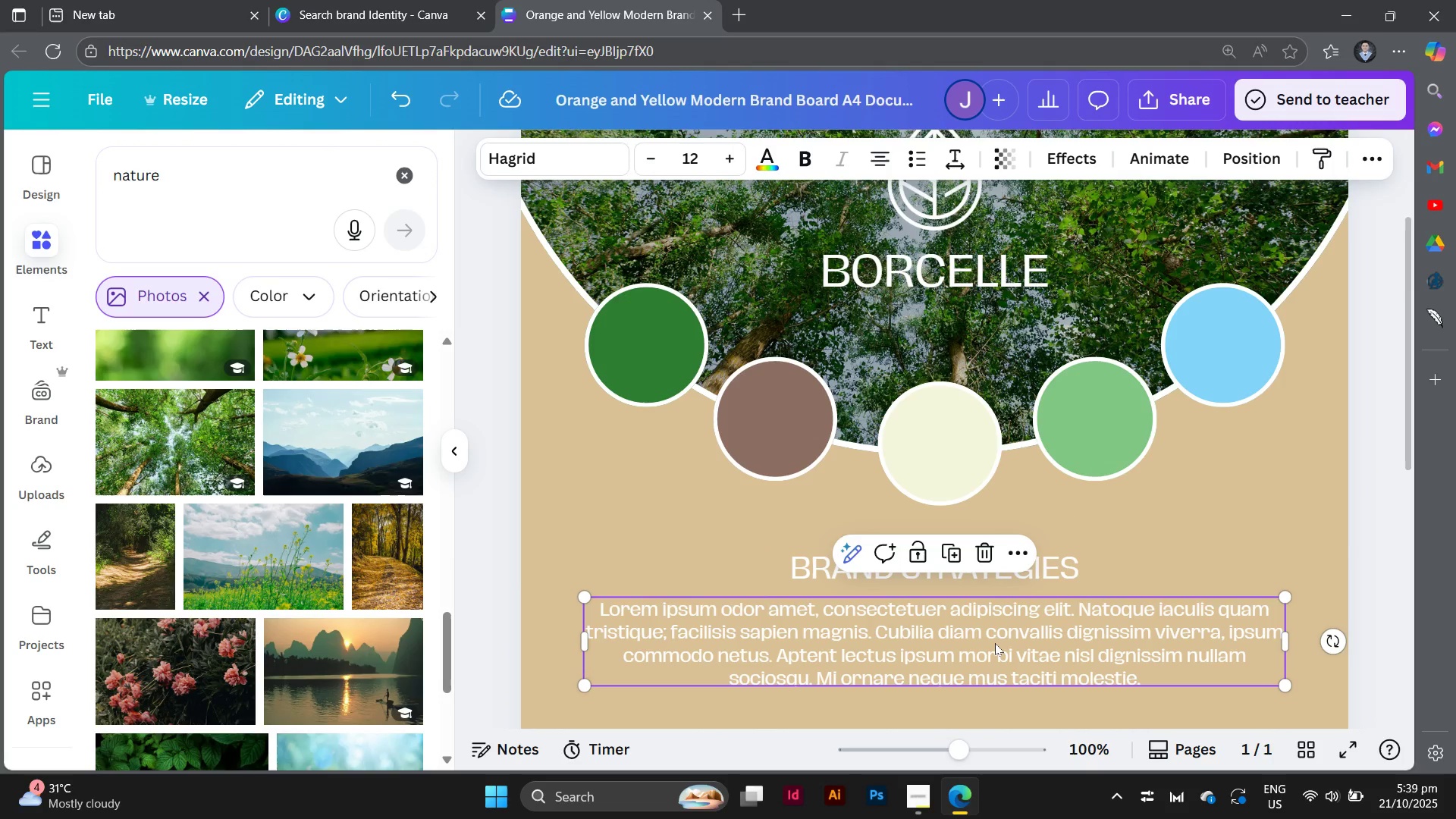 
wait(8.33)
 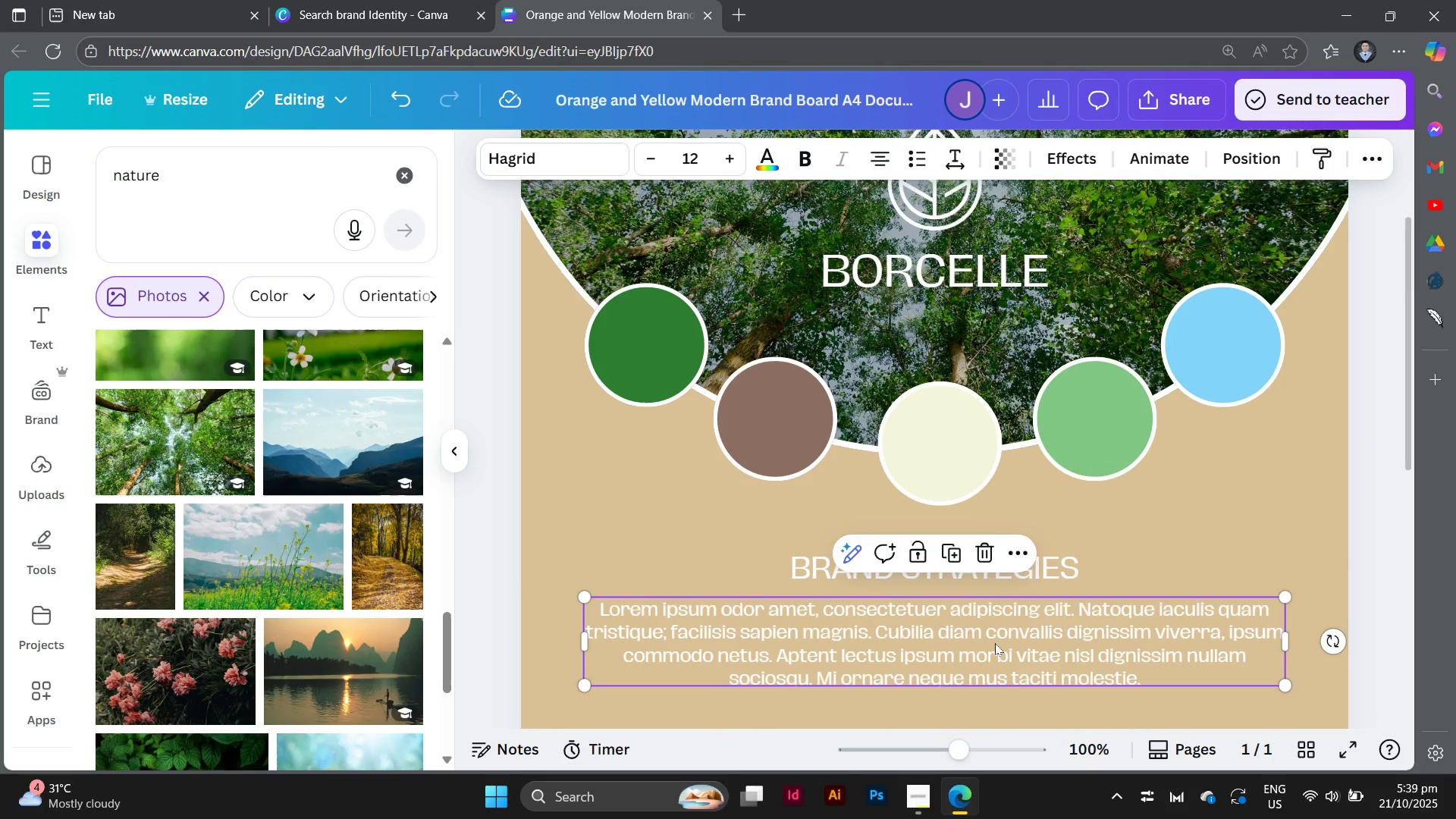 
left_click([962, 633])
 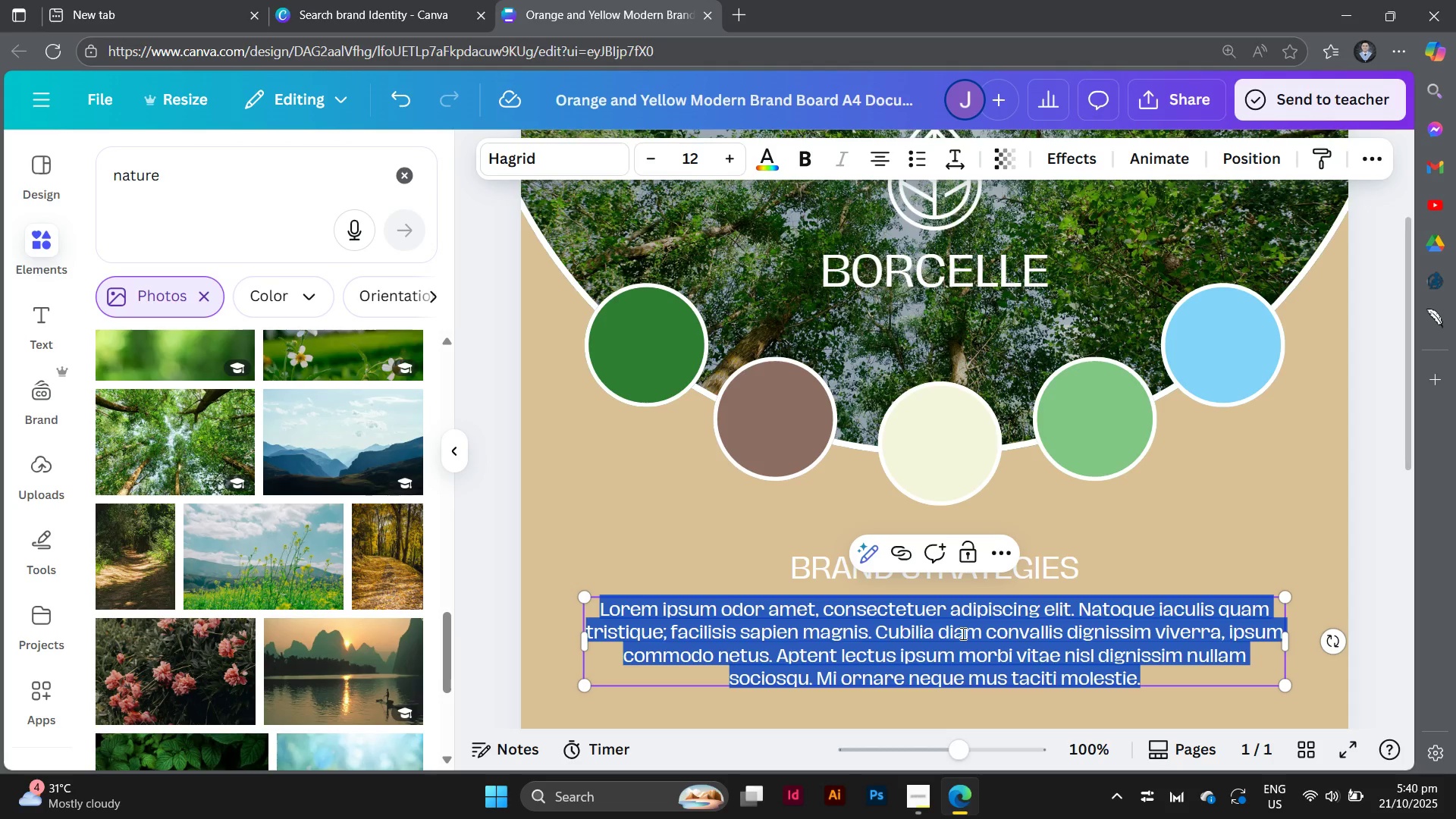 
hold_key(key=AltLeft, duration=1.42)
left_click_drag(start_coordinate=[962, 633], to_coordinate=[780, 366])
 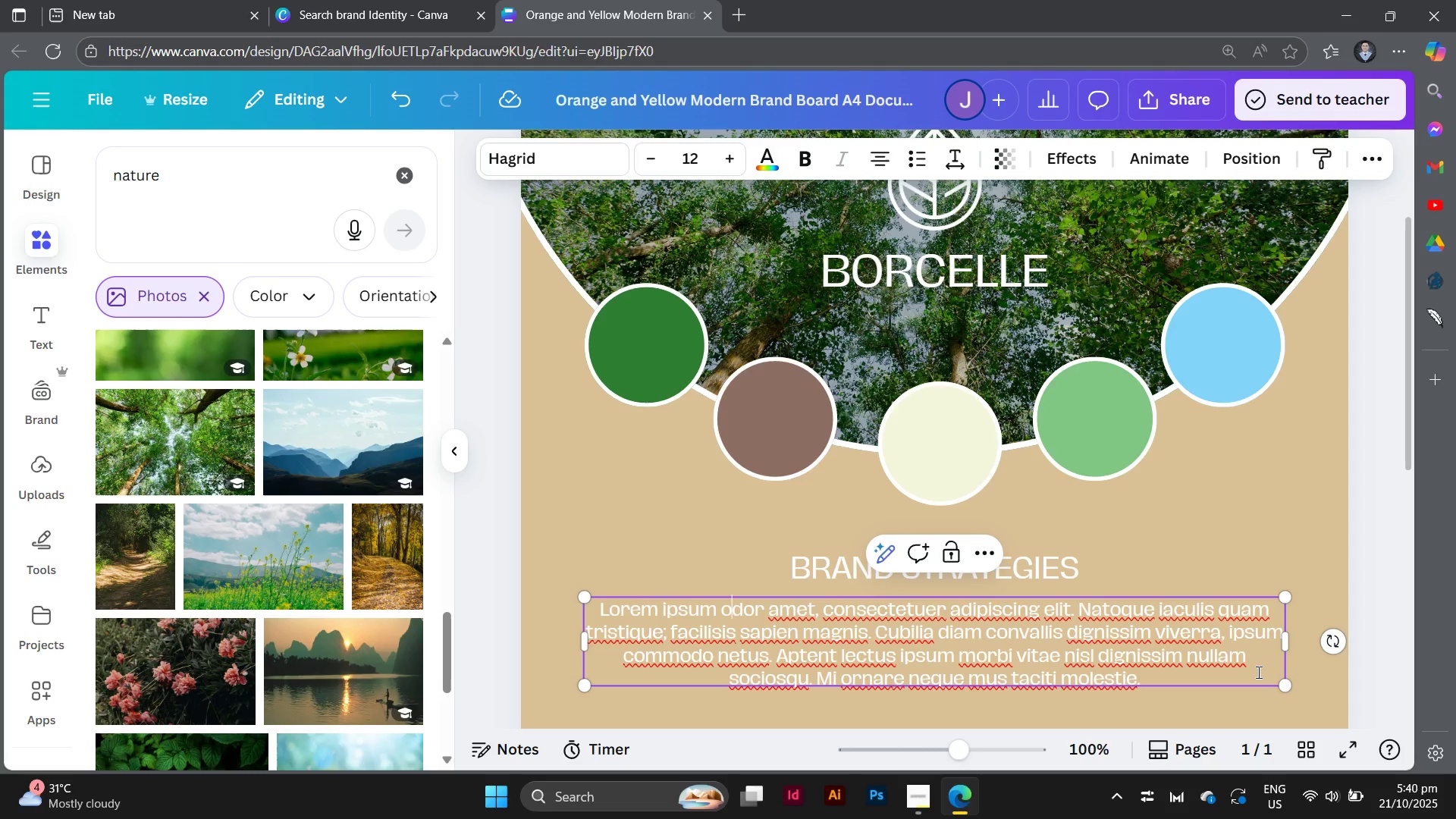 
left_click([1304, 683])
 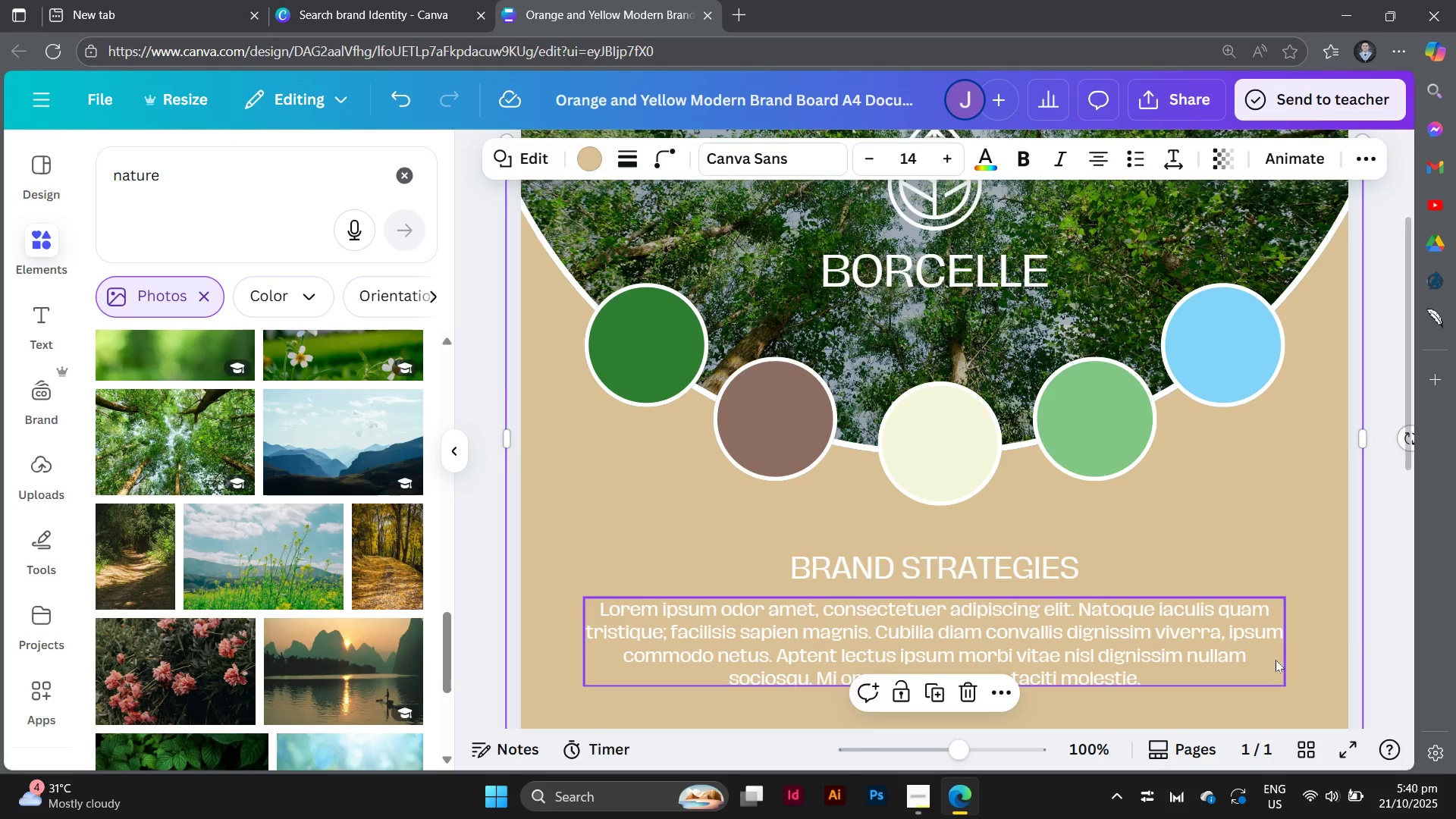 
left_click([1276, 660])
 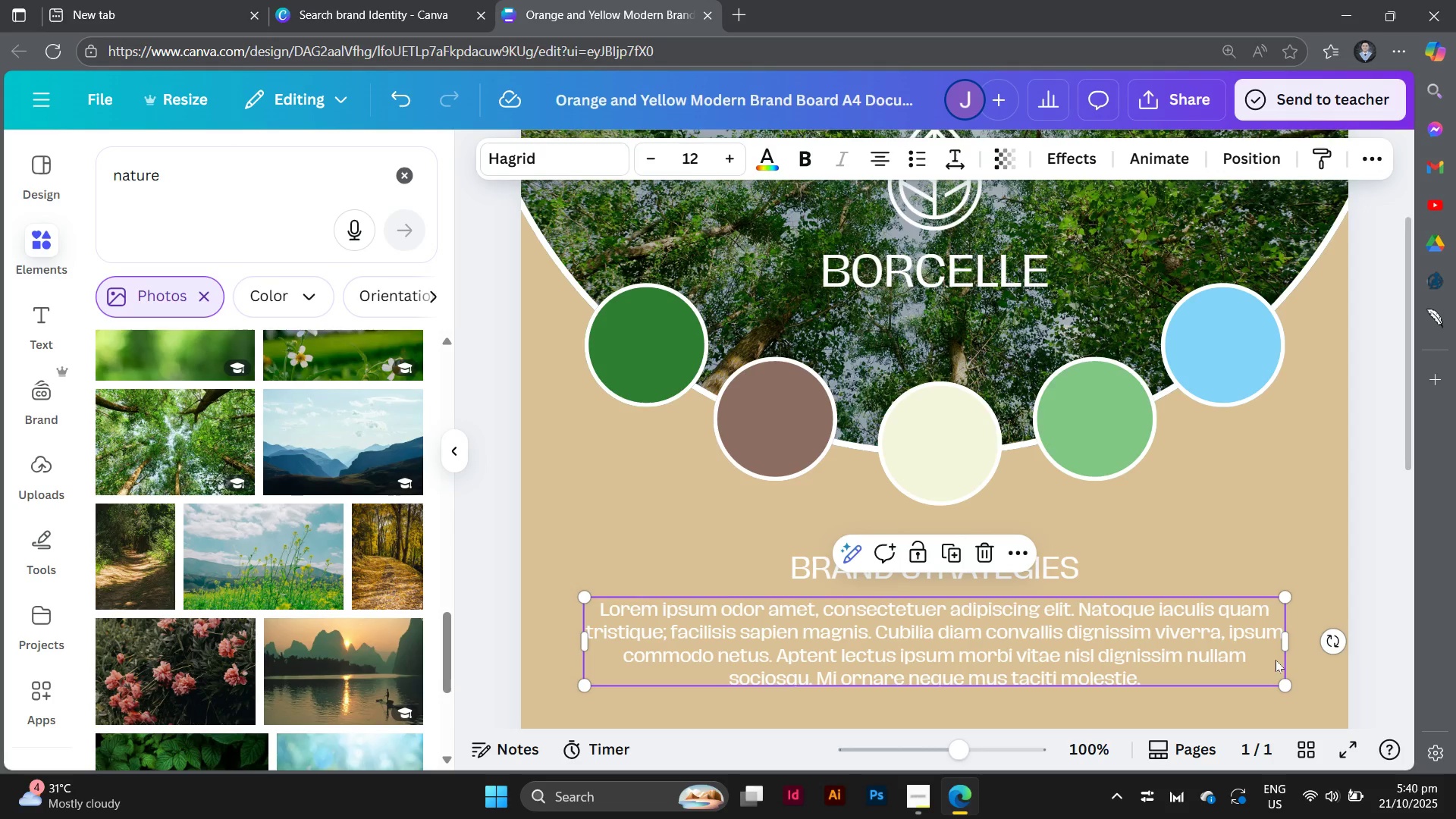 
hold_key(key=AltLeft, duration=1.79)
left_click_drag(start_coordinate=[1276, 660], to_coordinate=[1066, 383])
 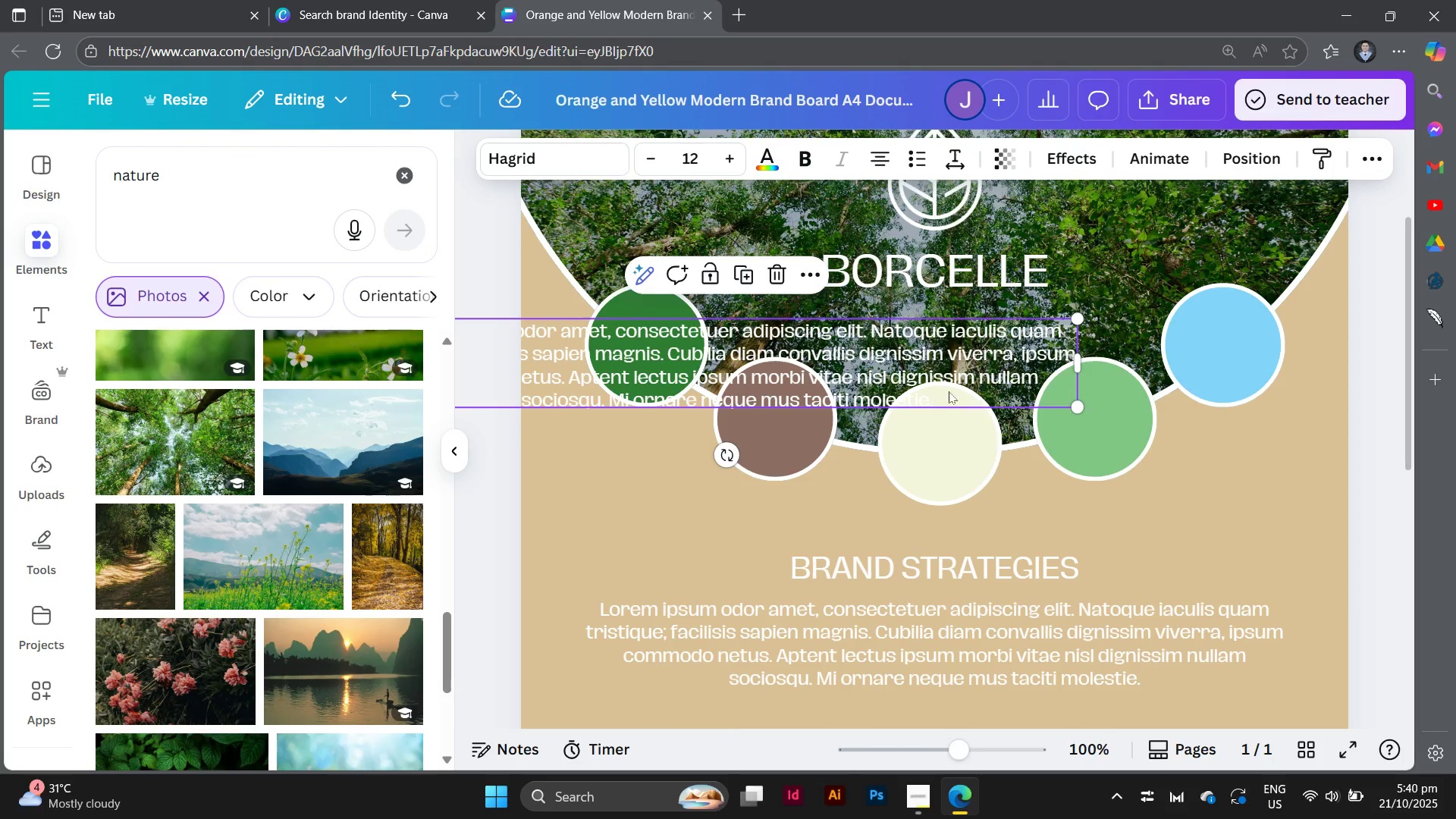 
left_click([943, 390])
 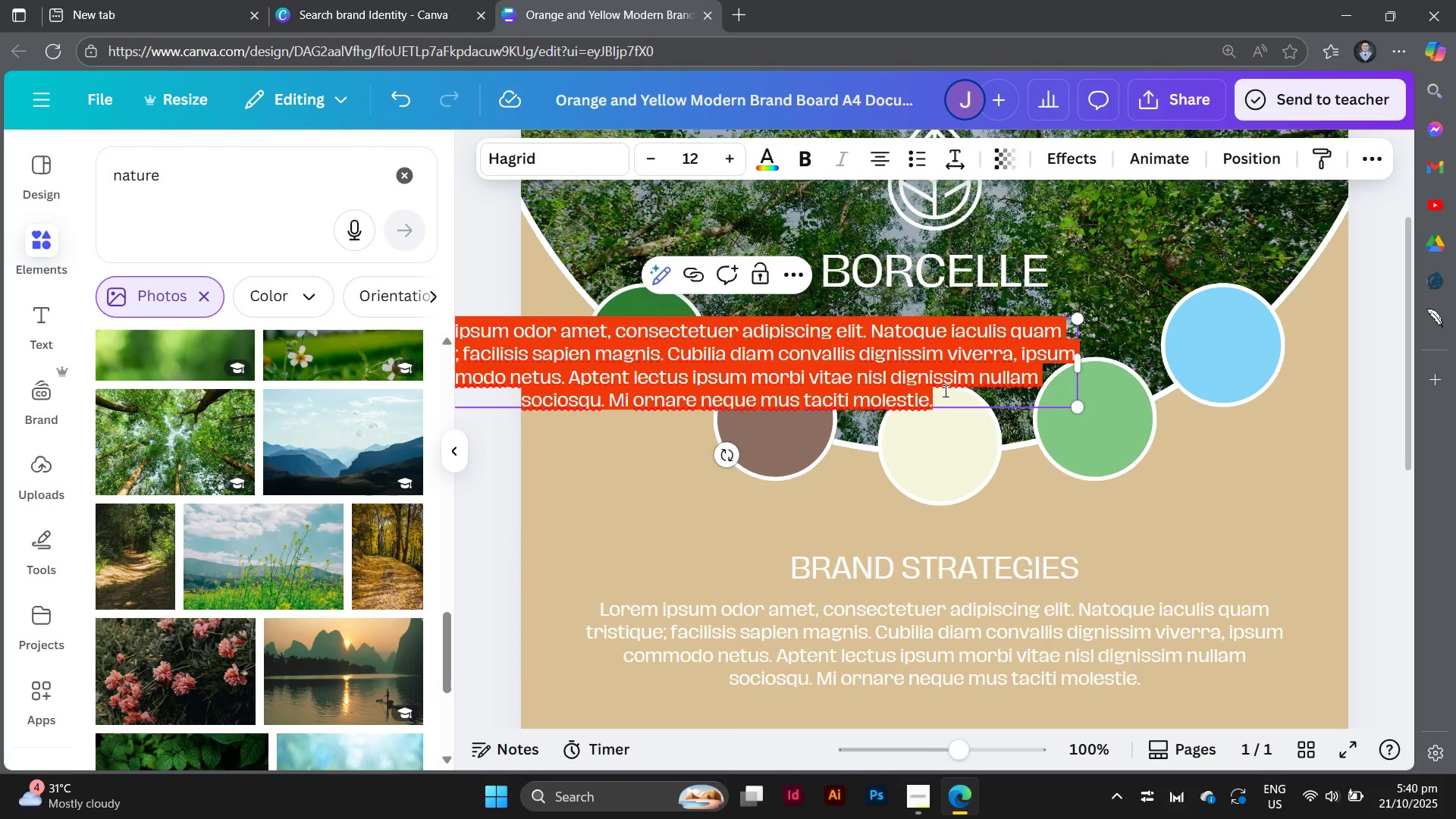 
type(3)
key(Backspace)
type(#2e)
key(Backspace)
type(E)
 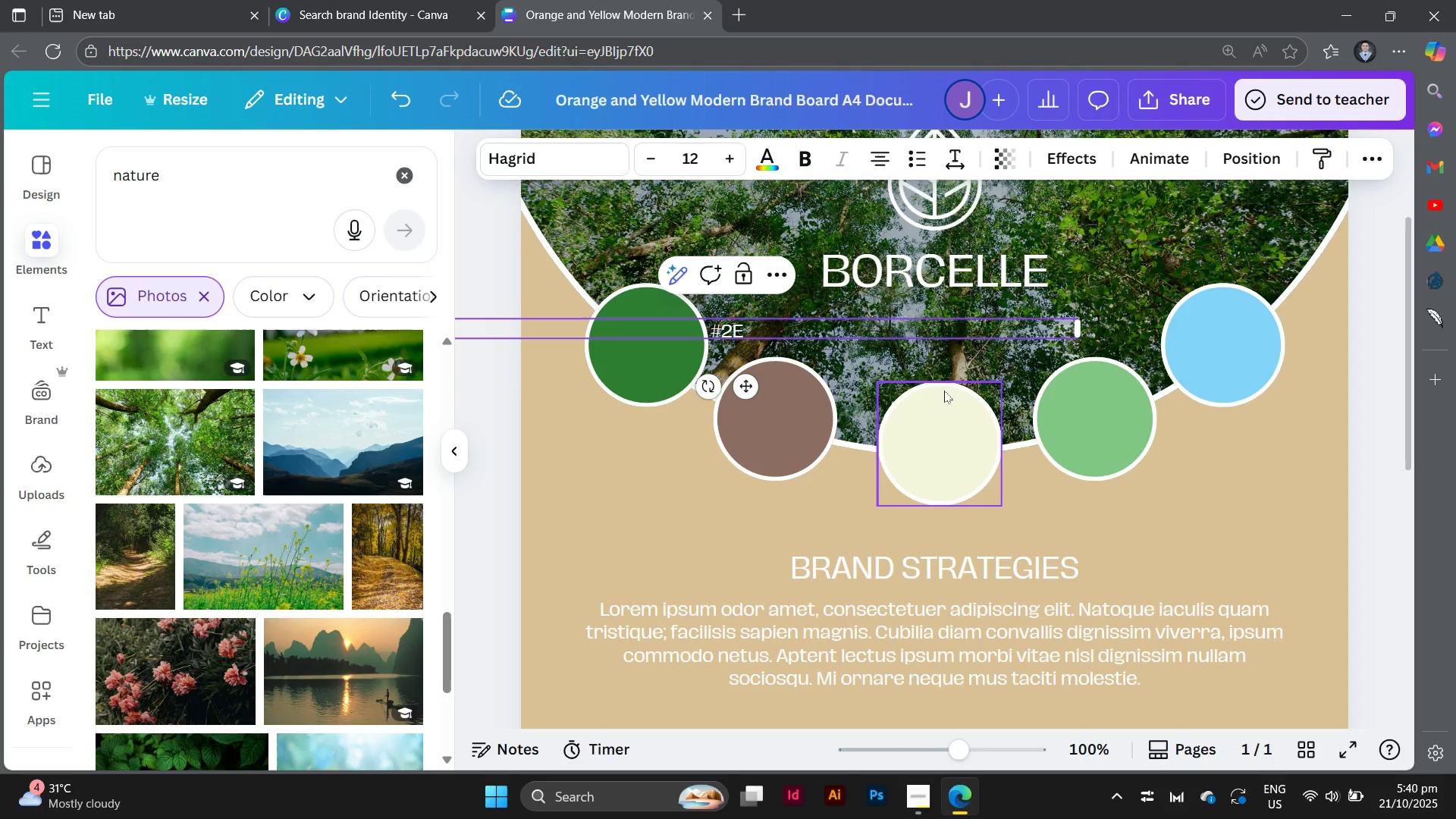 
type(7D32)
 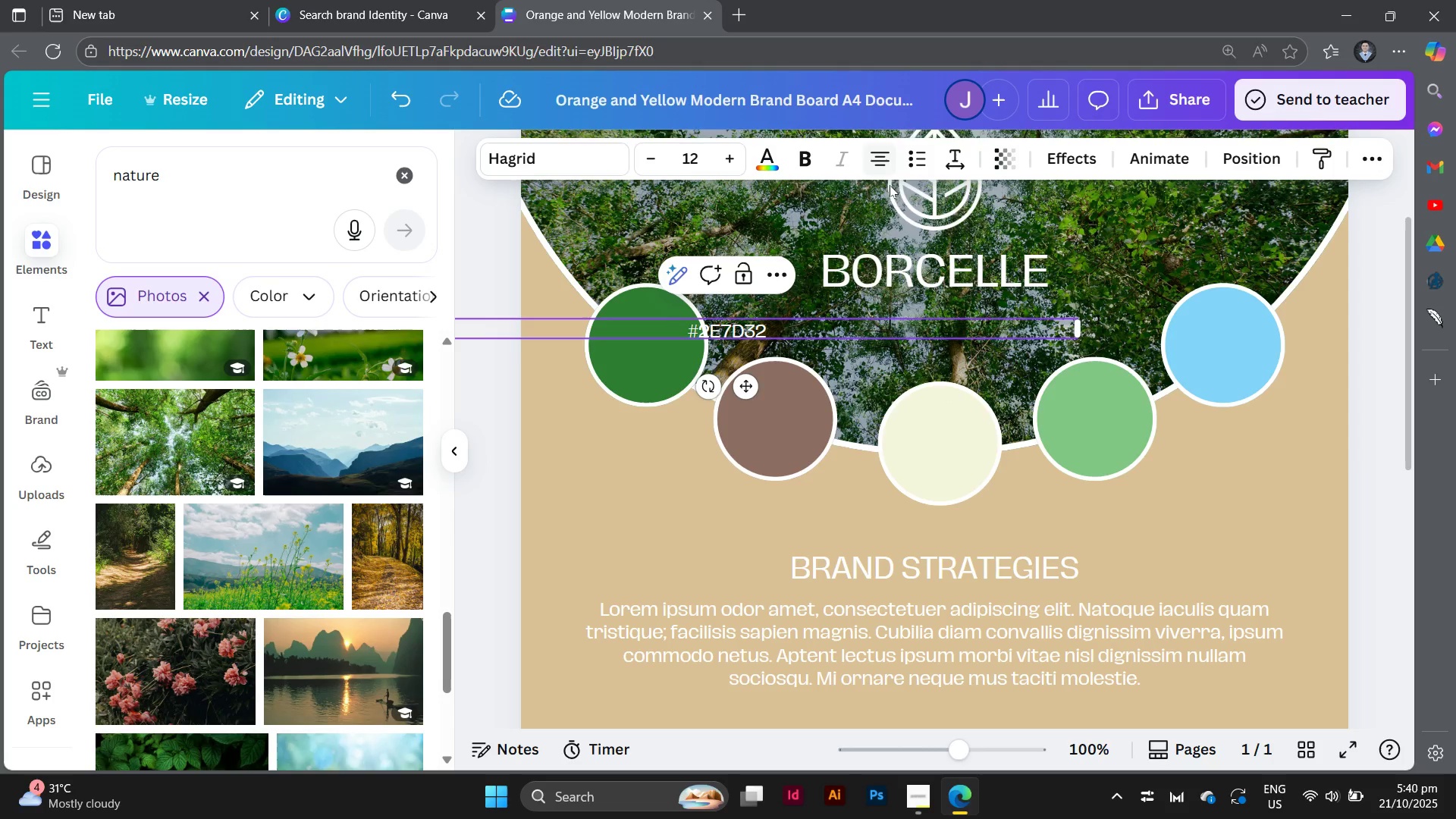 
left_click_drag(start_coordinate=[1082, 331], to_coordinate=[607, 331])
 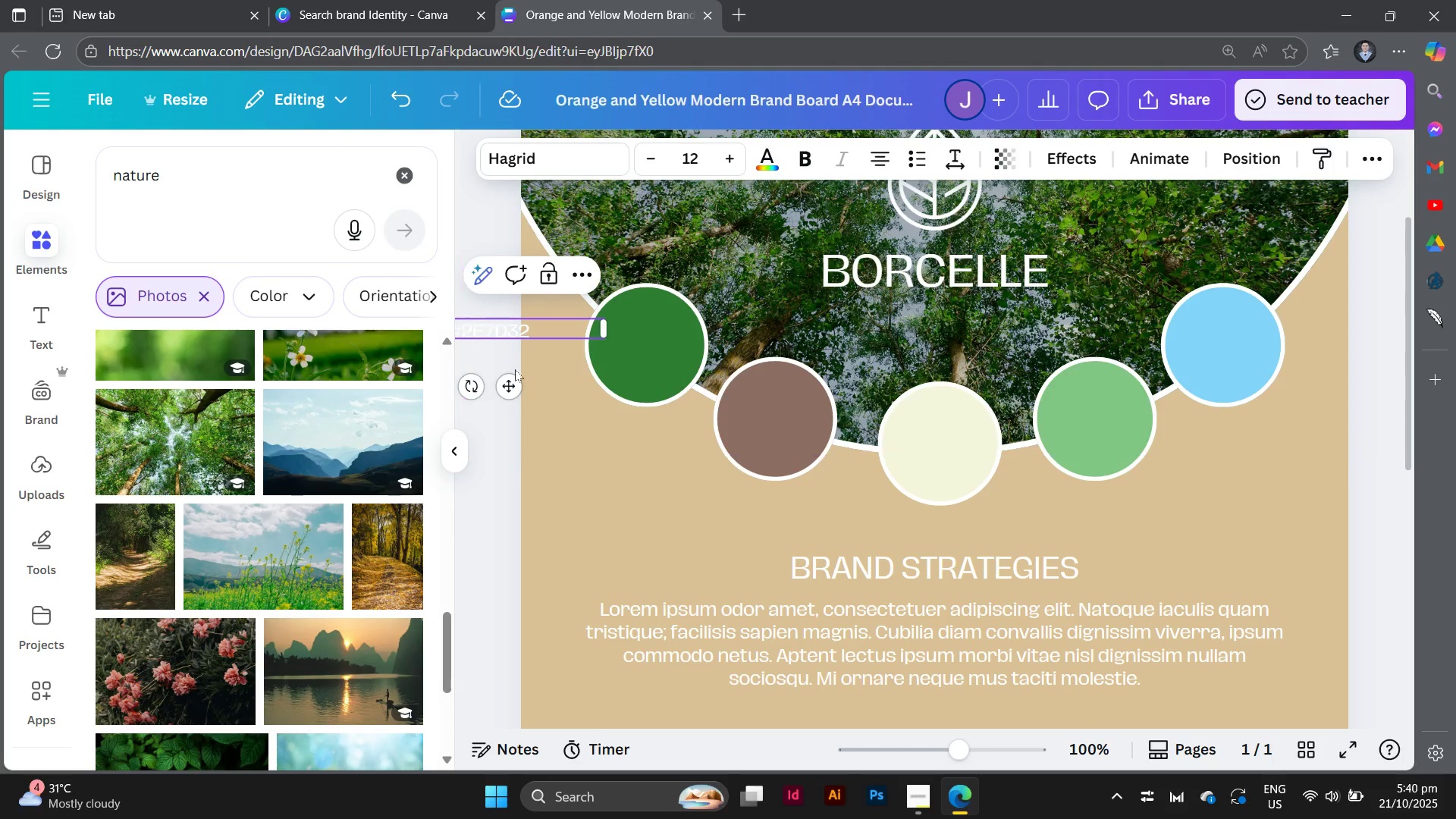 
left_click_drag(start_coordinate=[504, 377], to_coordinate=[792, 429])
 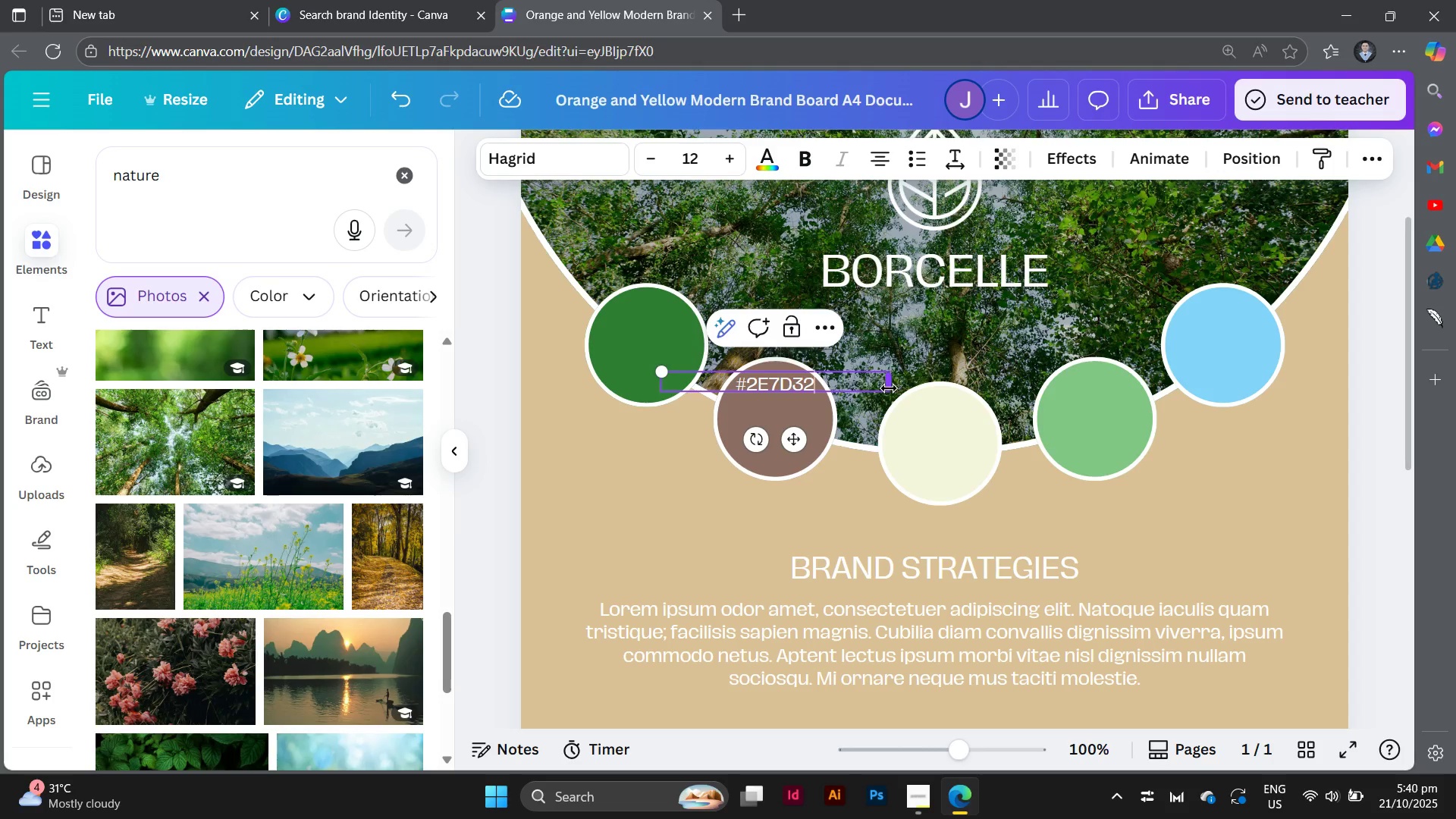 
left_click_drag(start_coordinate=[889, 388], to_coordinate=[745, 376])
 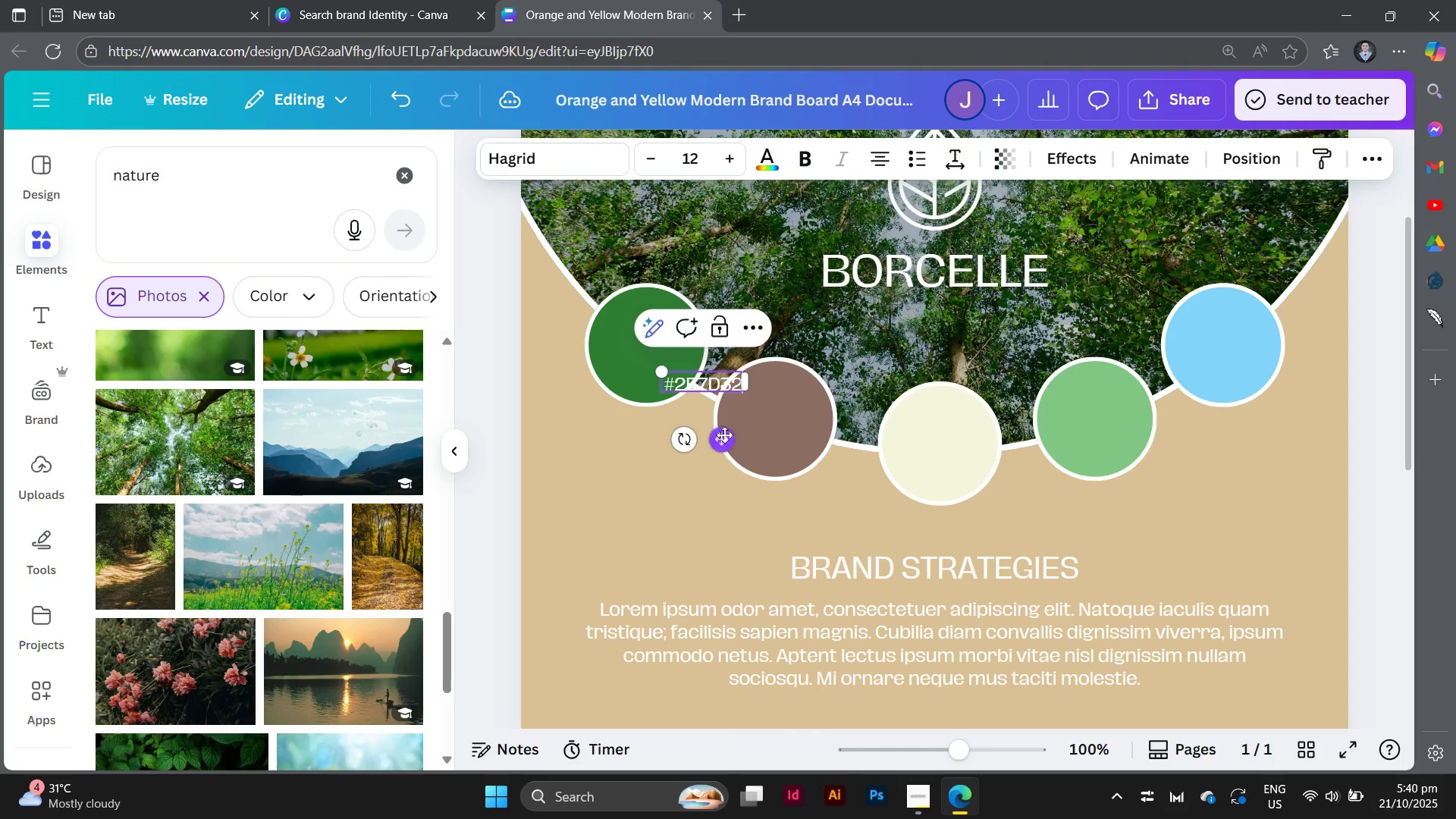 
left_click_drag(start_coordinate=[724, 435], to_coordinate=[667, 397])
 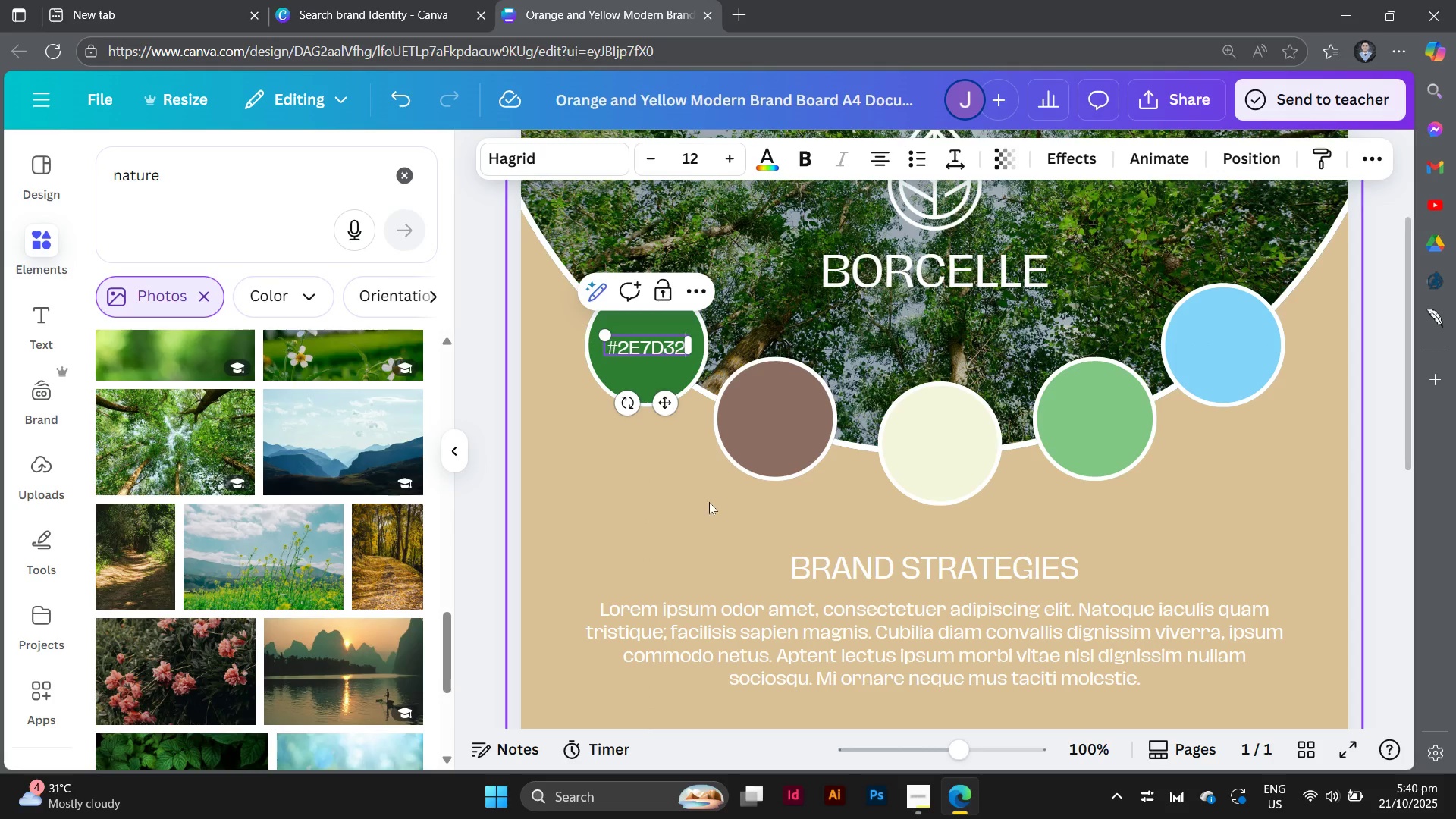 
left_click([708, 503])
 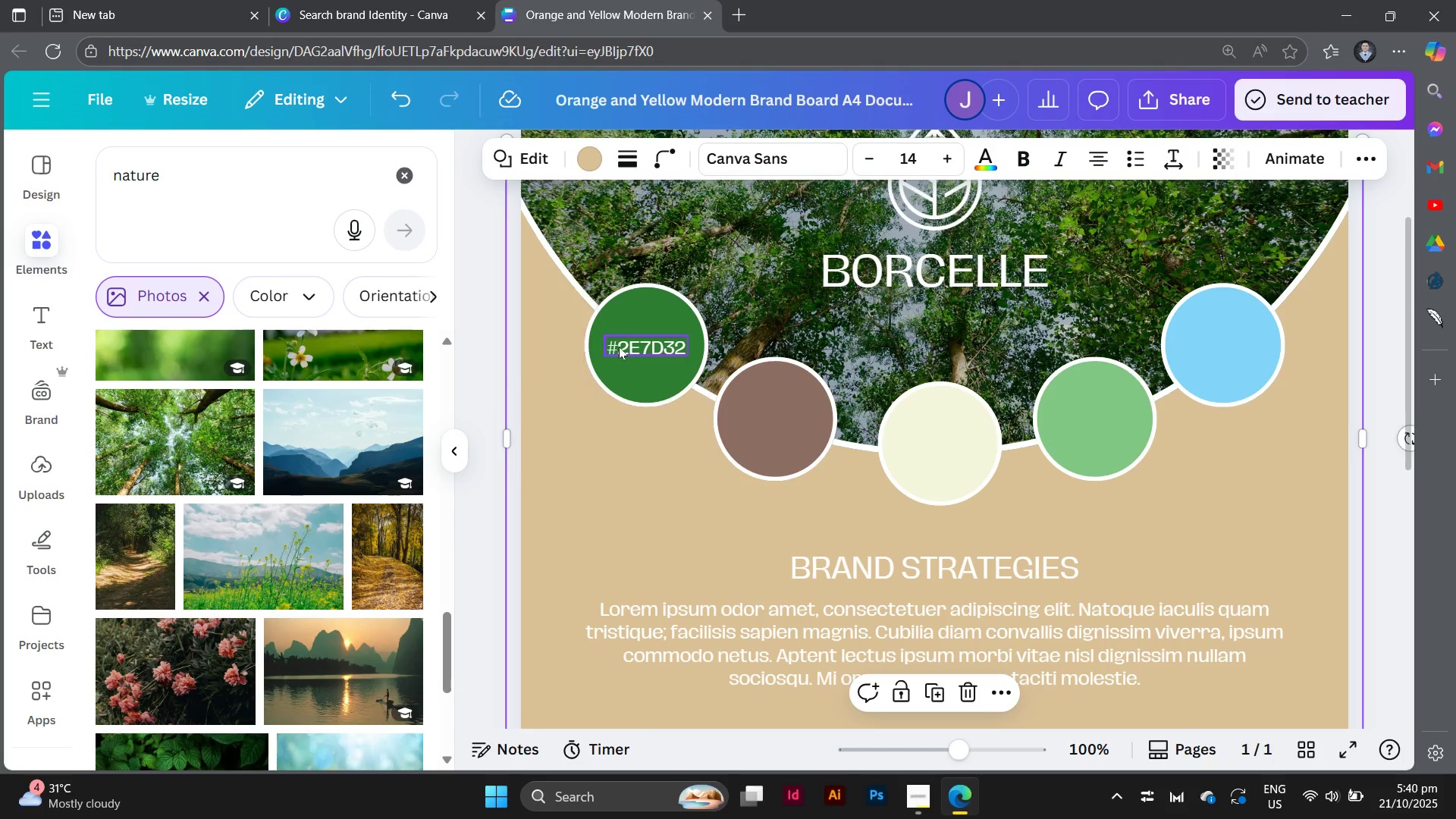 
left_click([626, 350])
 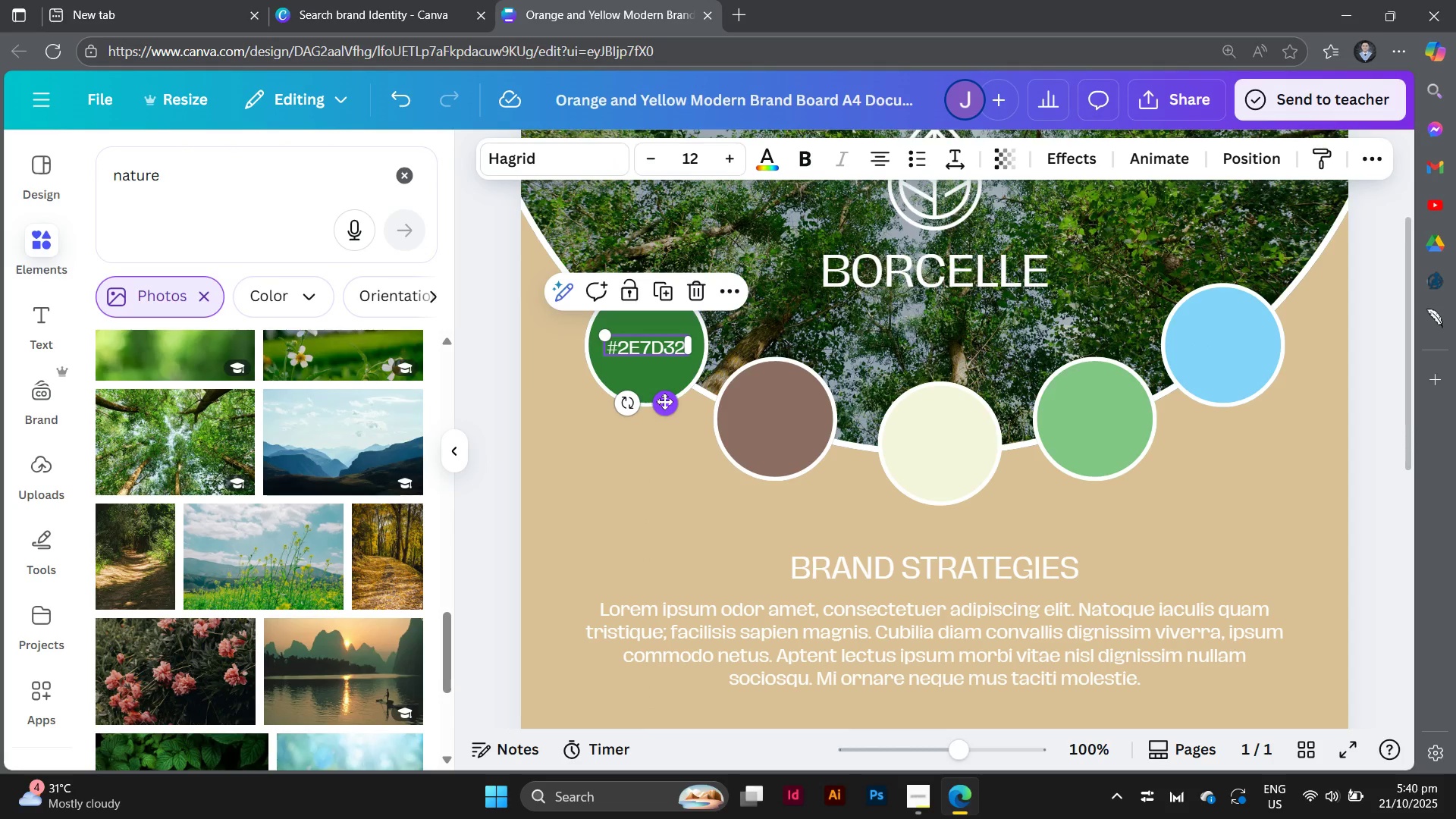 
hold_key(key=AltLeft, duration=2.99)
left_click_drag(start_coordinate=[664, 401], to_coordinate=[795, 475])
 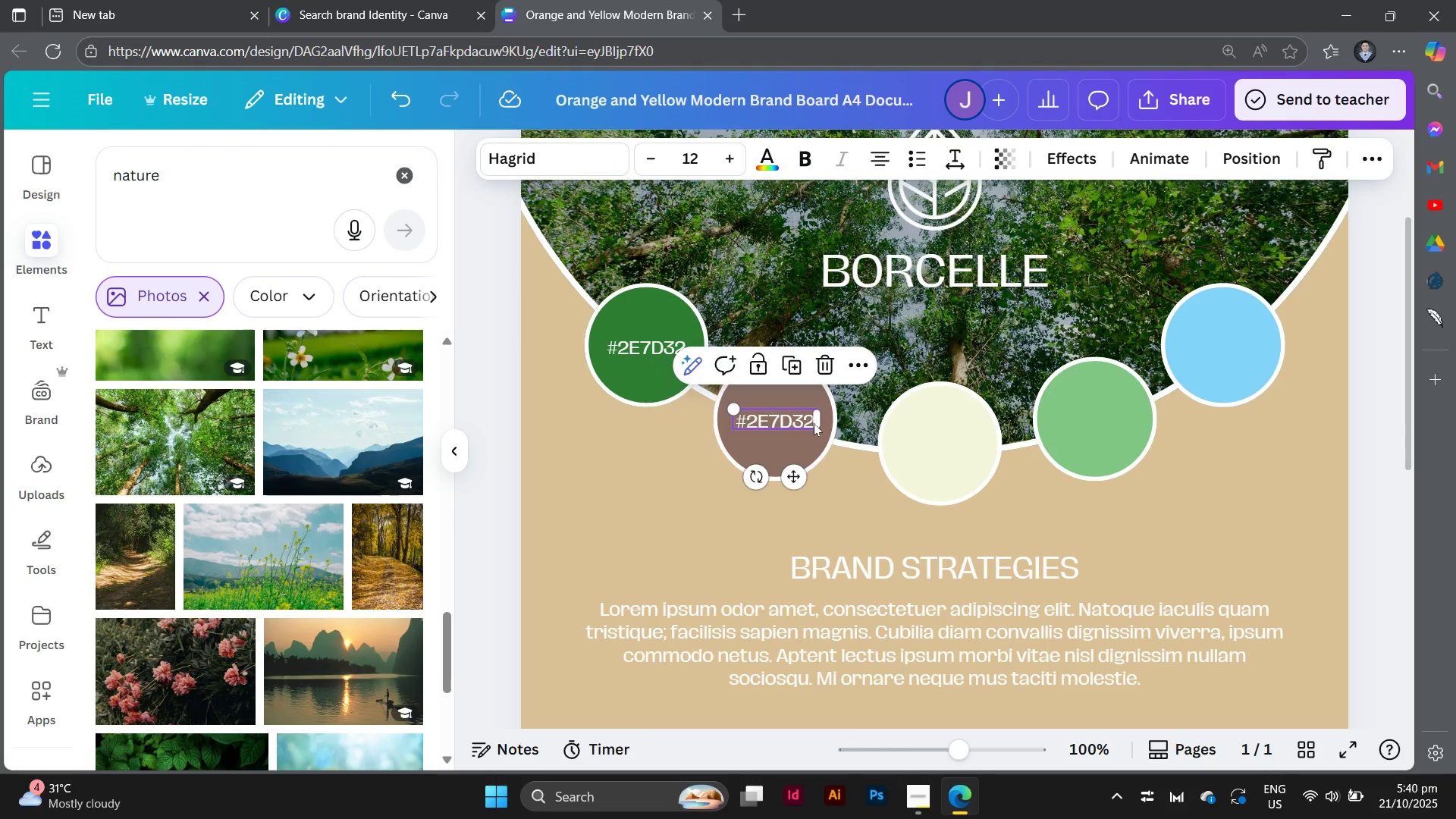 
double_click([814, 423])
 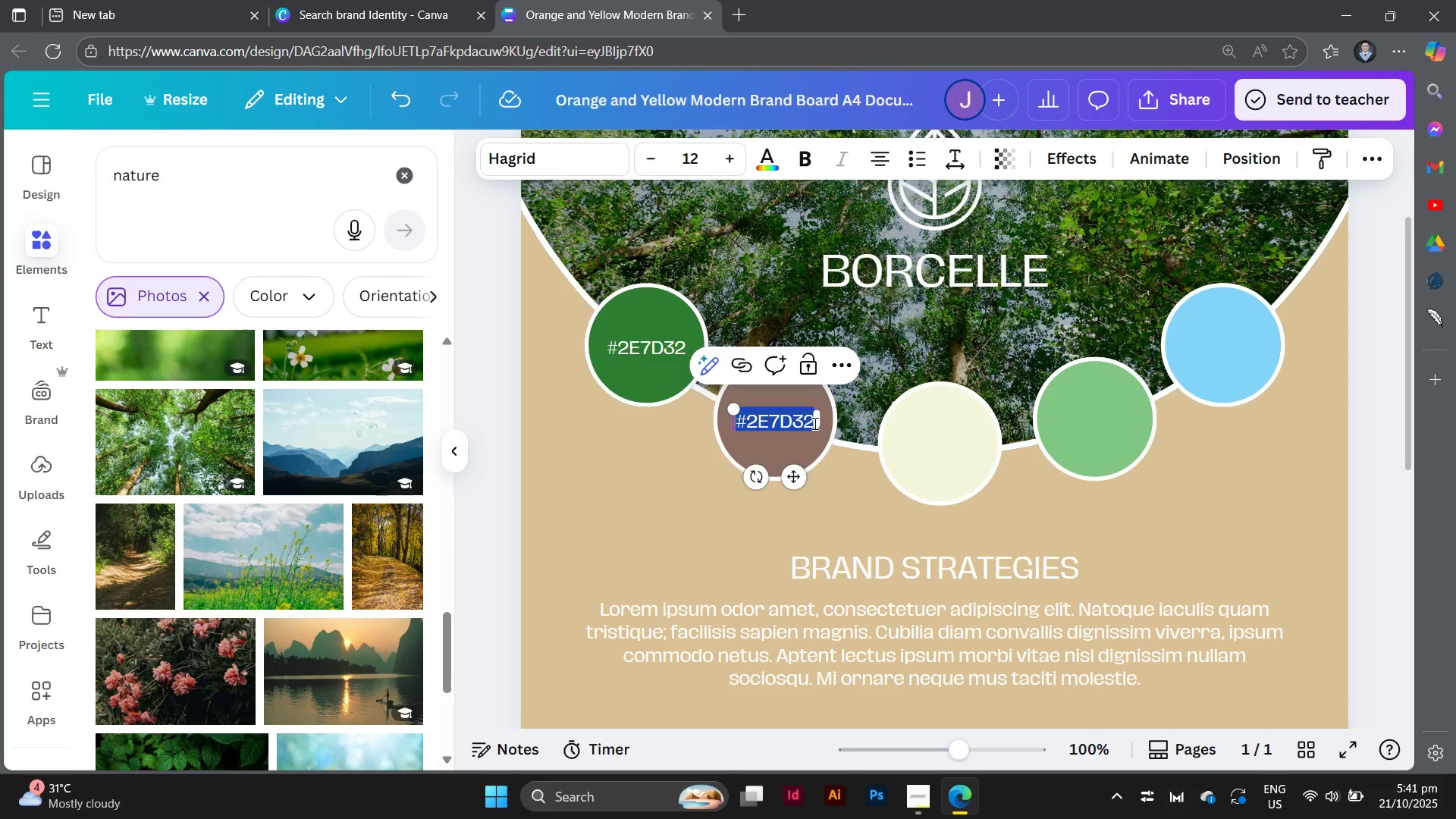 
type(#8D)
 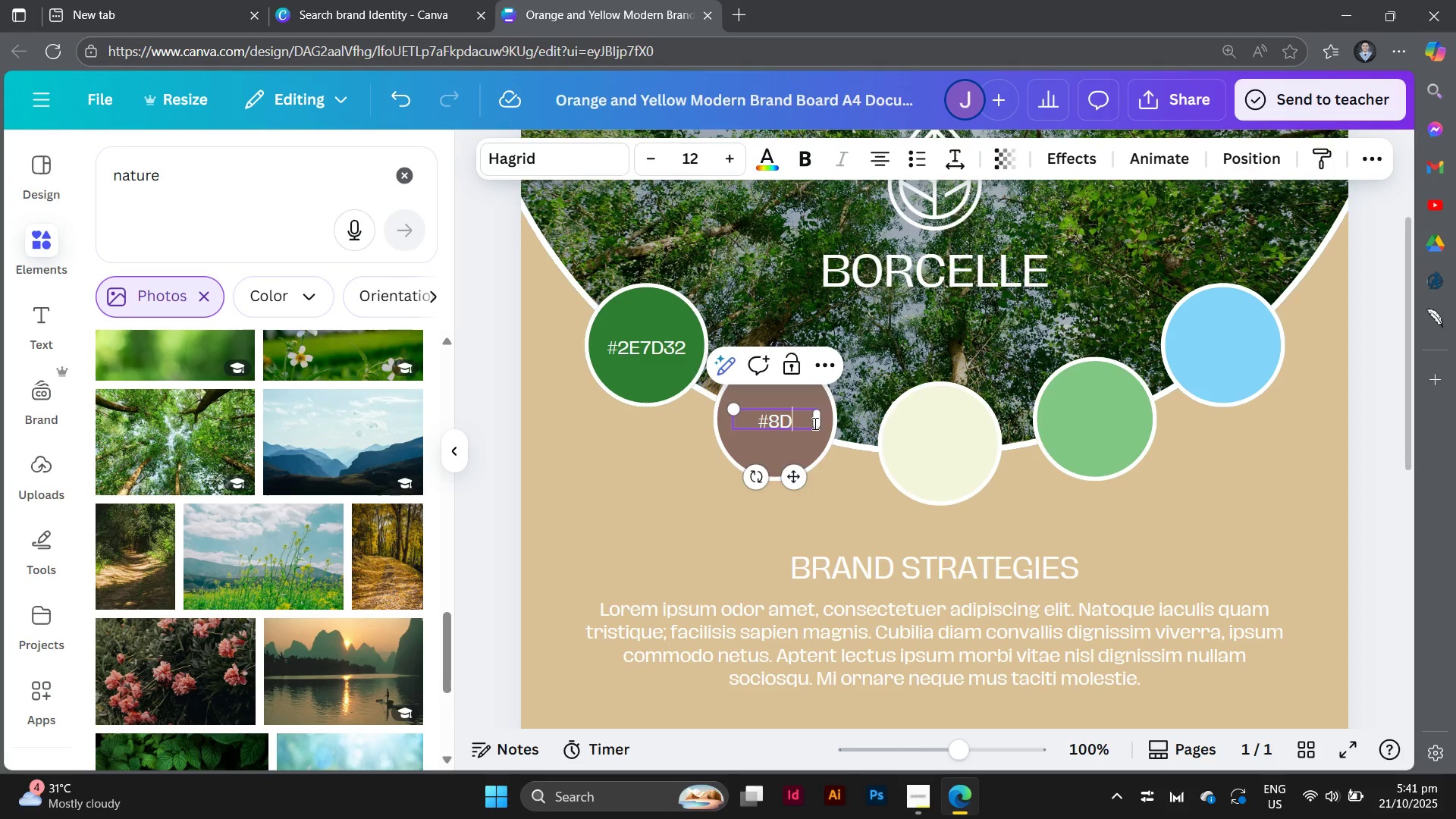 
type(6E63)
 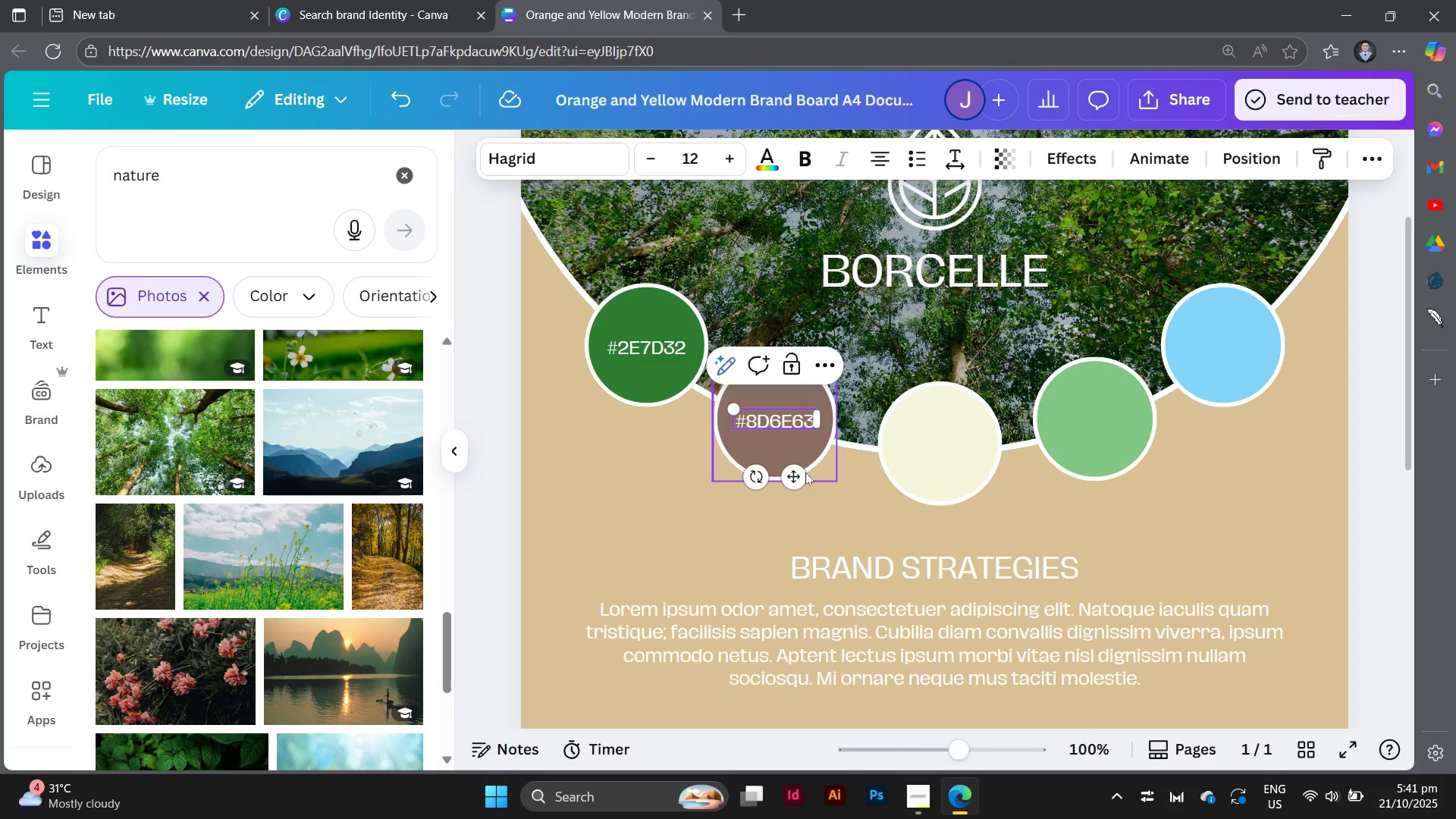 
left_click([801, 486])
 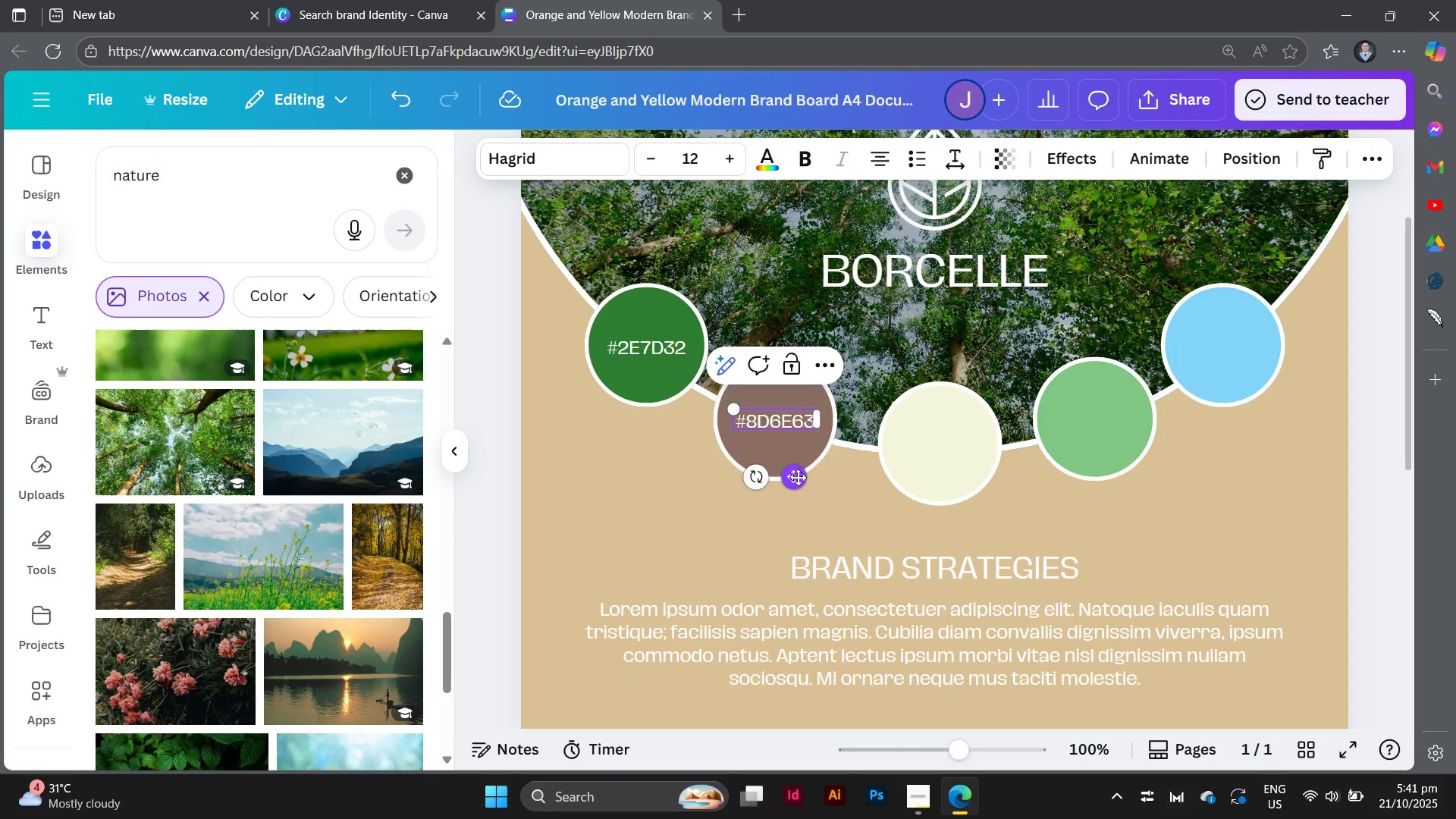 
left_click_drag(start_coordinate=[798, 477], to_coordinate=[962, 501])
 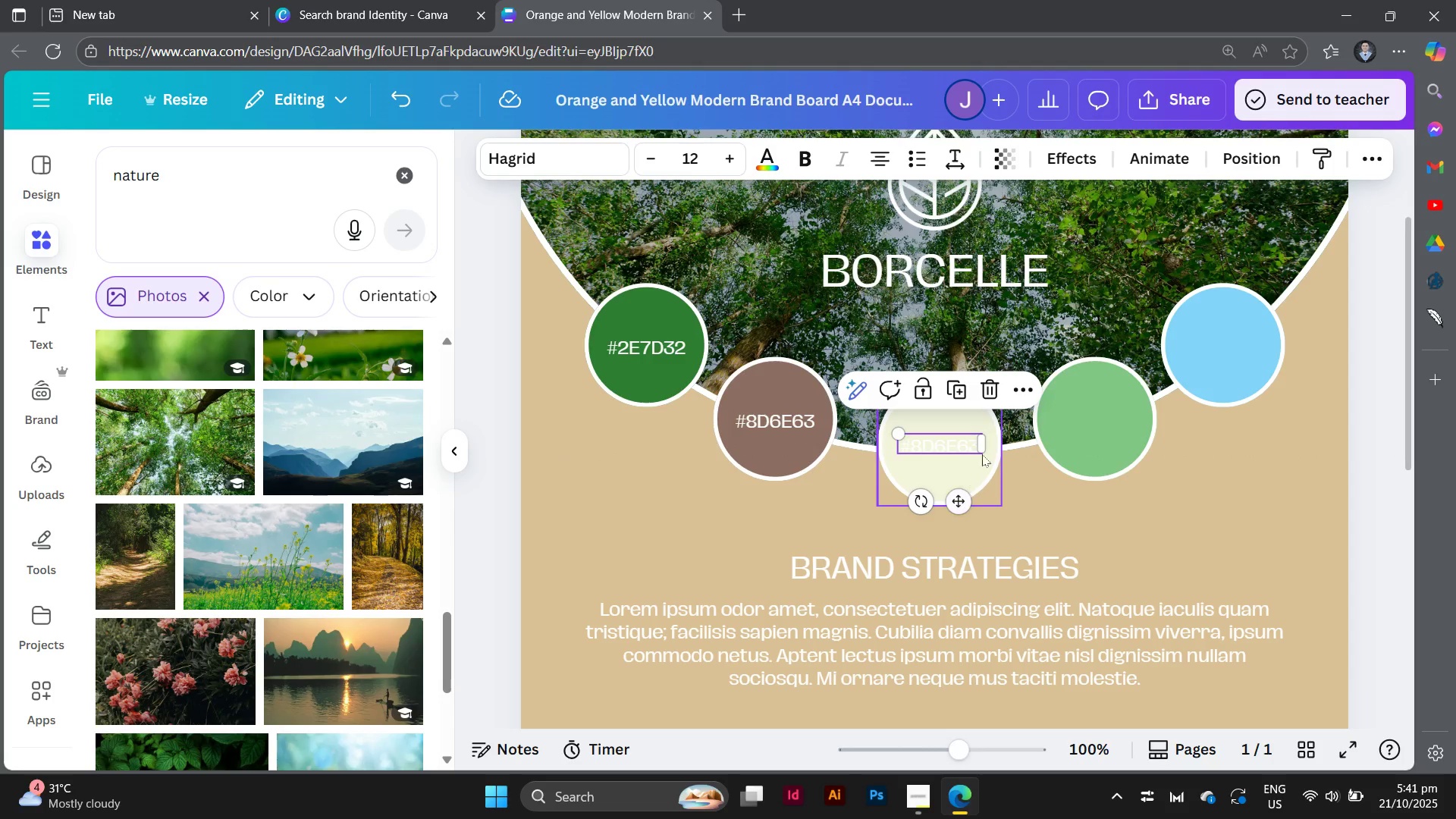 
hold_key(key=AltLeft, duration=6.73)
 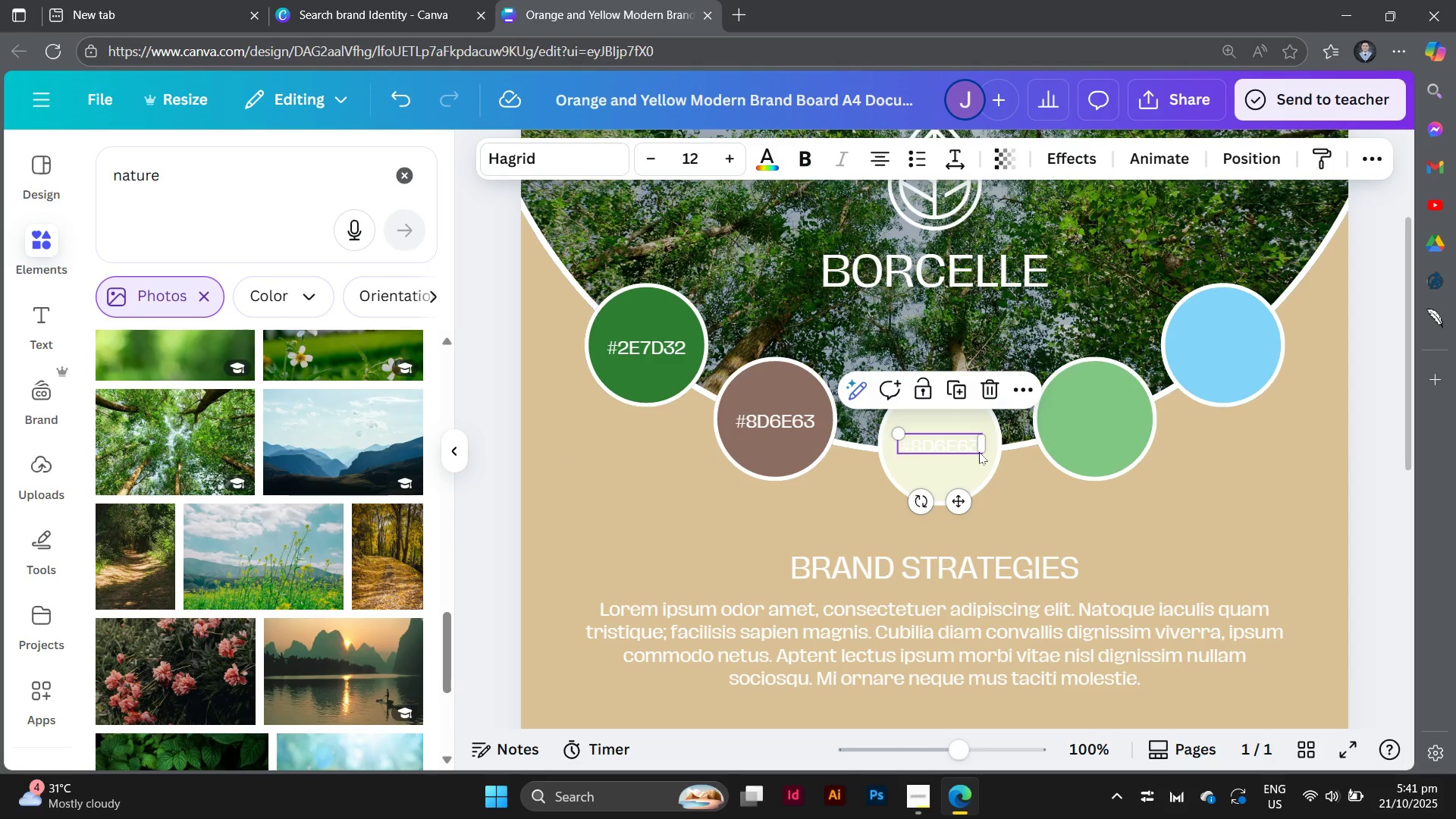 
left_click([979, 452])
 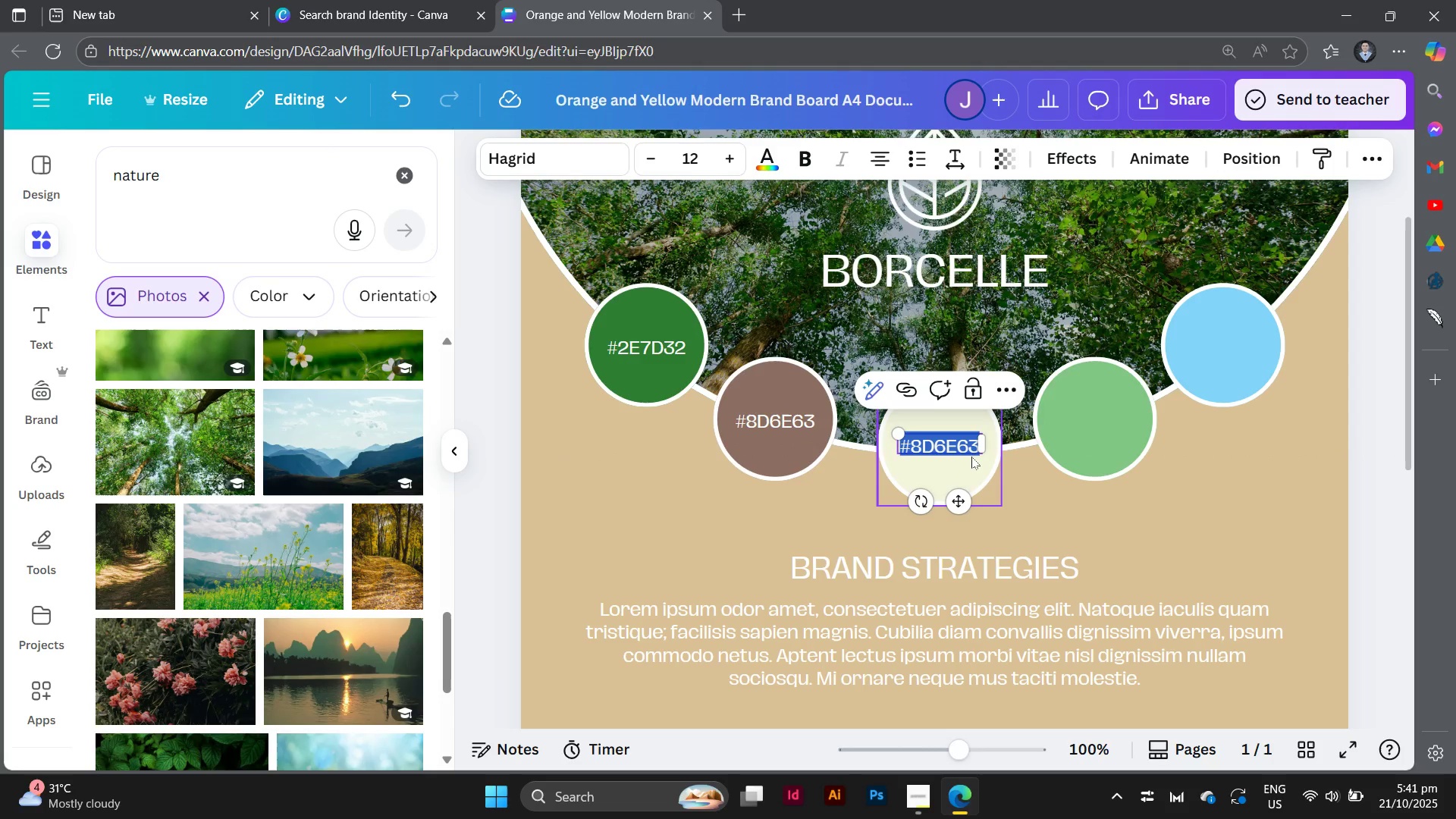 
key(Shift+3)
 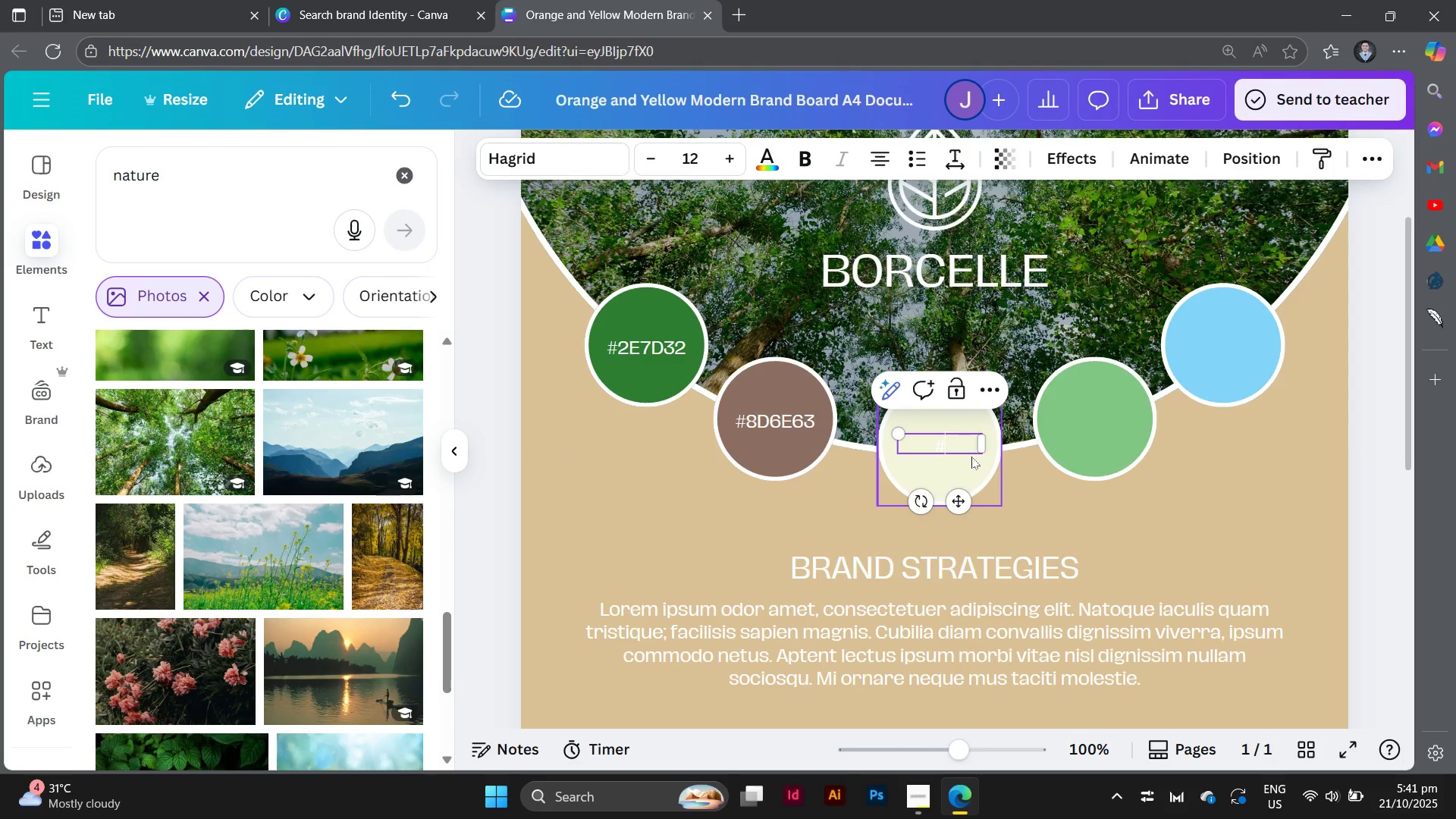 
type(F5FE)
key(Backspace)
type(5)
 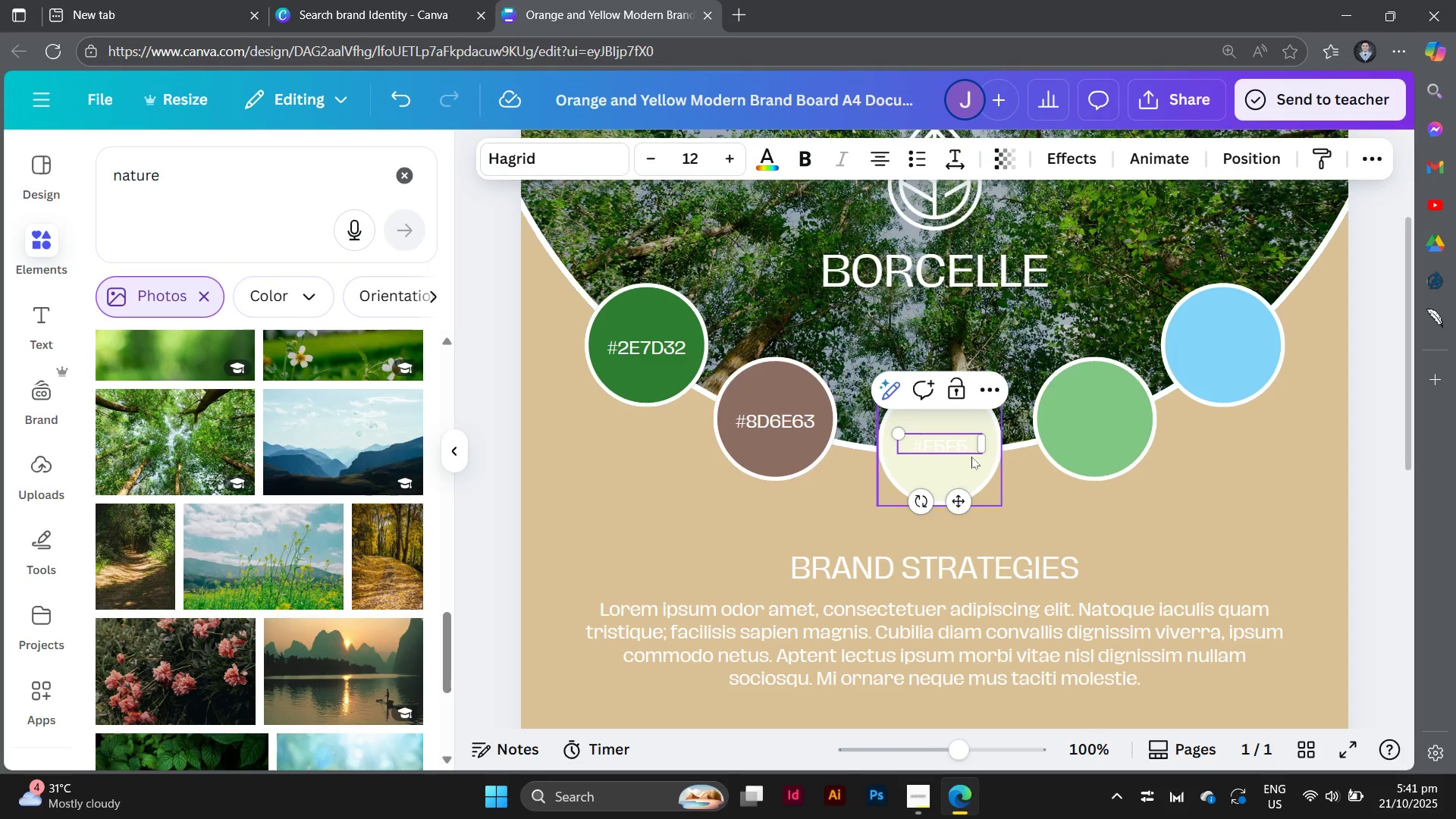 
type(DC)
 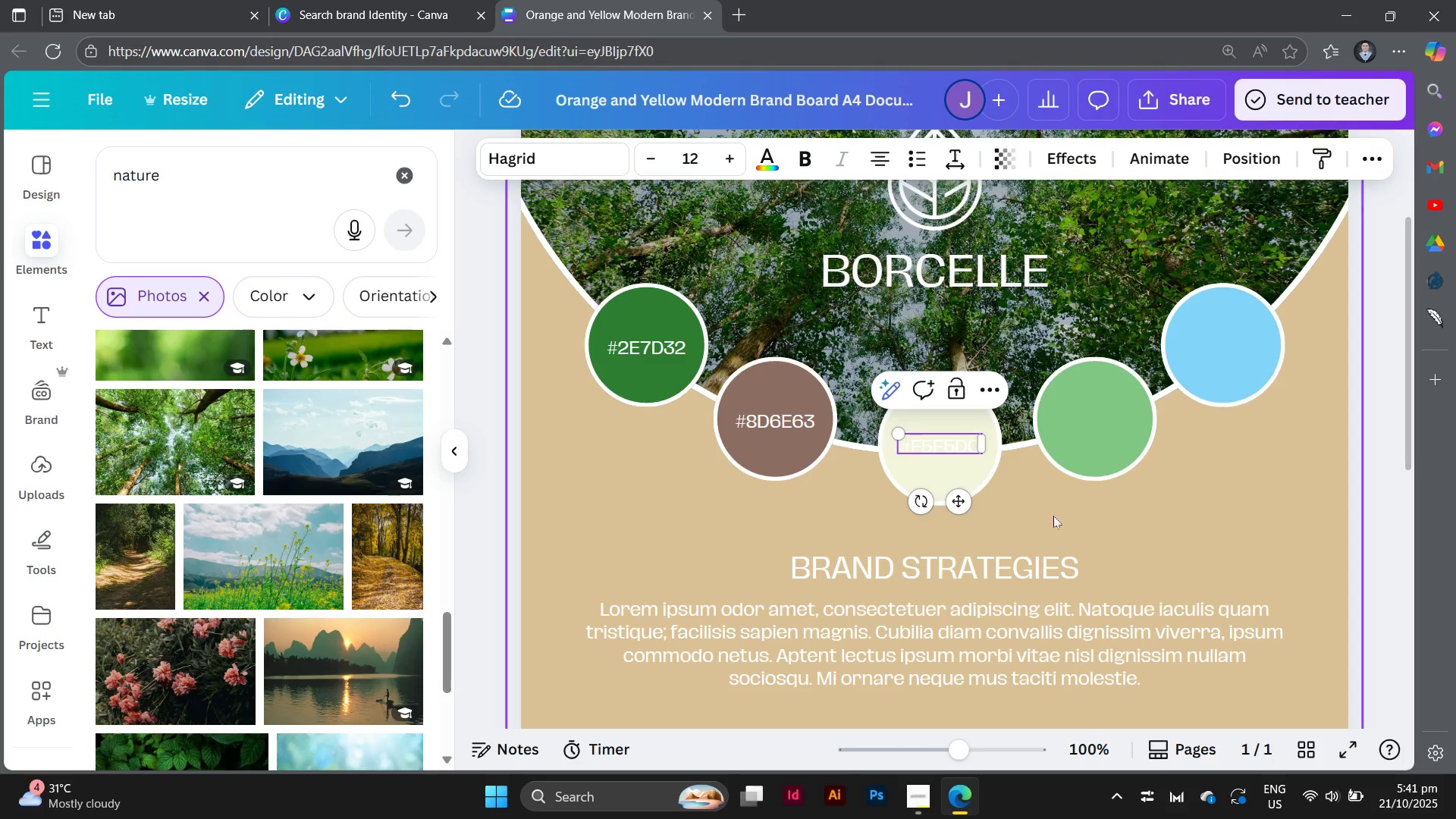 
left_click([1072, 513])
 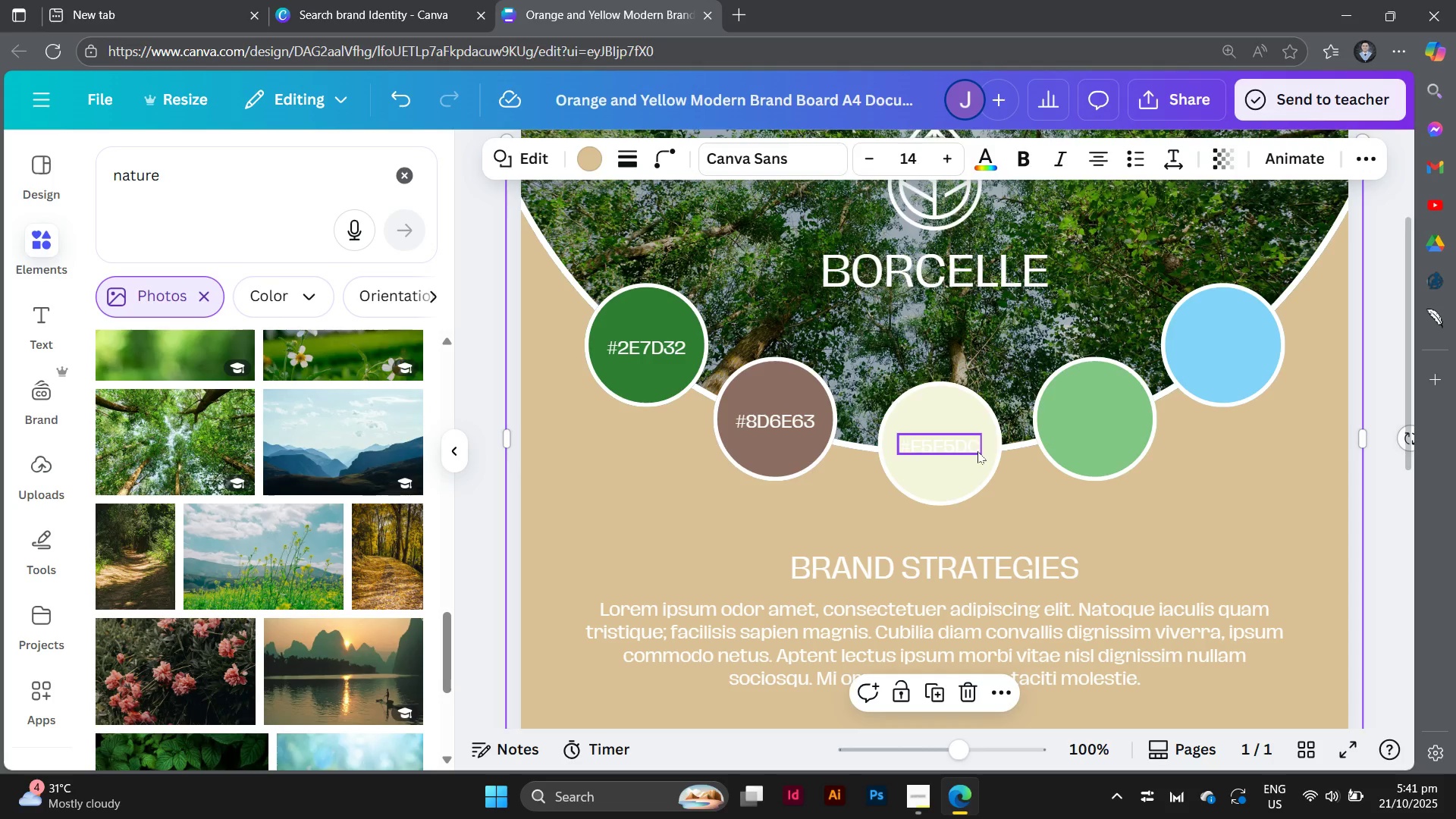 
double_click([977, 451])
 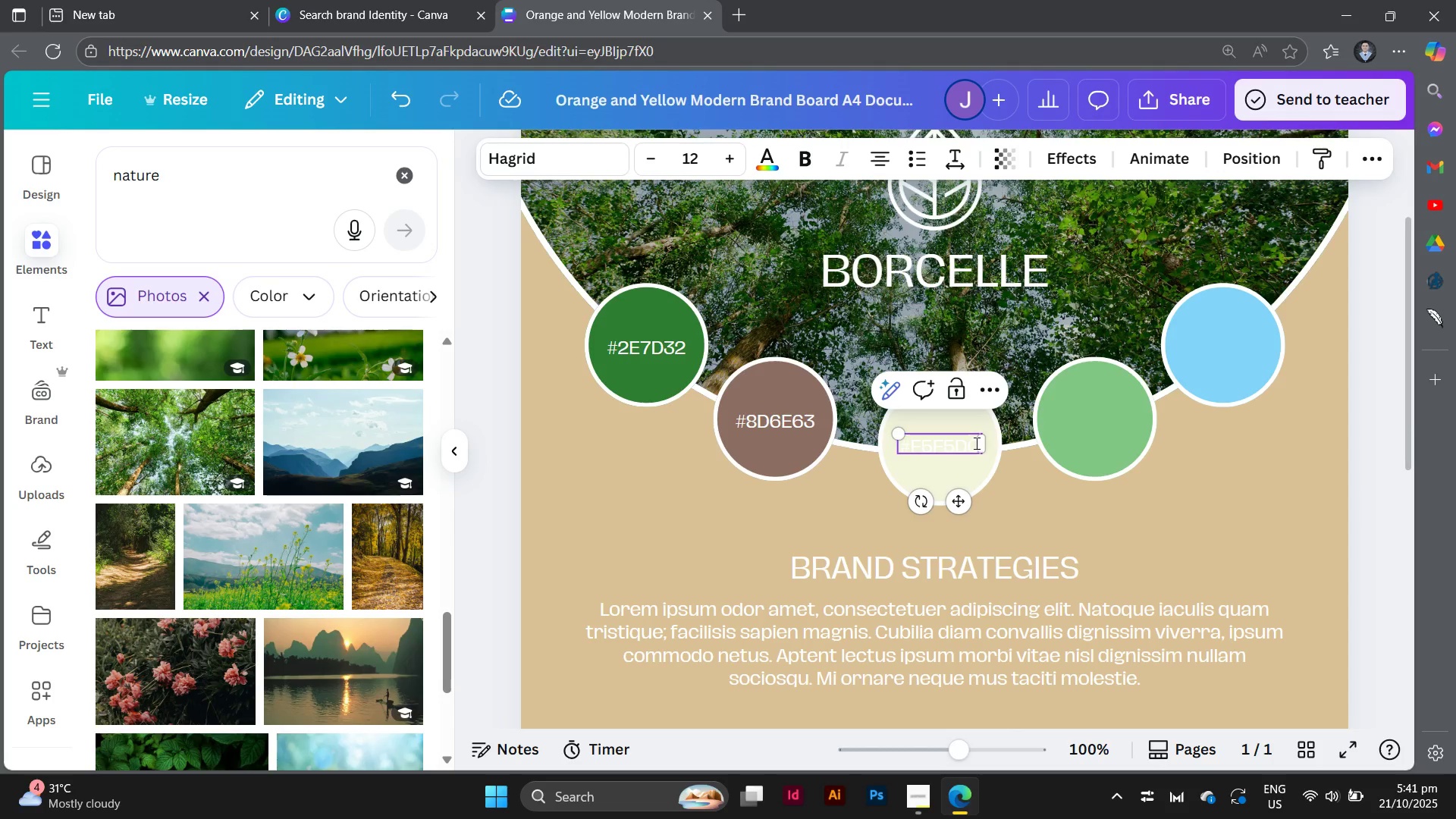 
left_click_drag(start_coordinate=[975, 442], to_coordinate=[898, 444])
 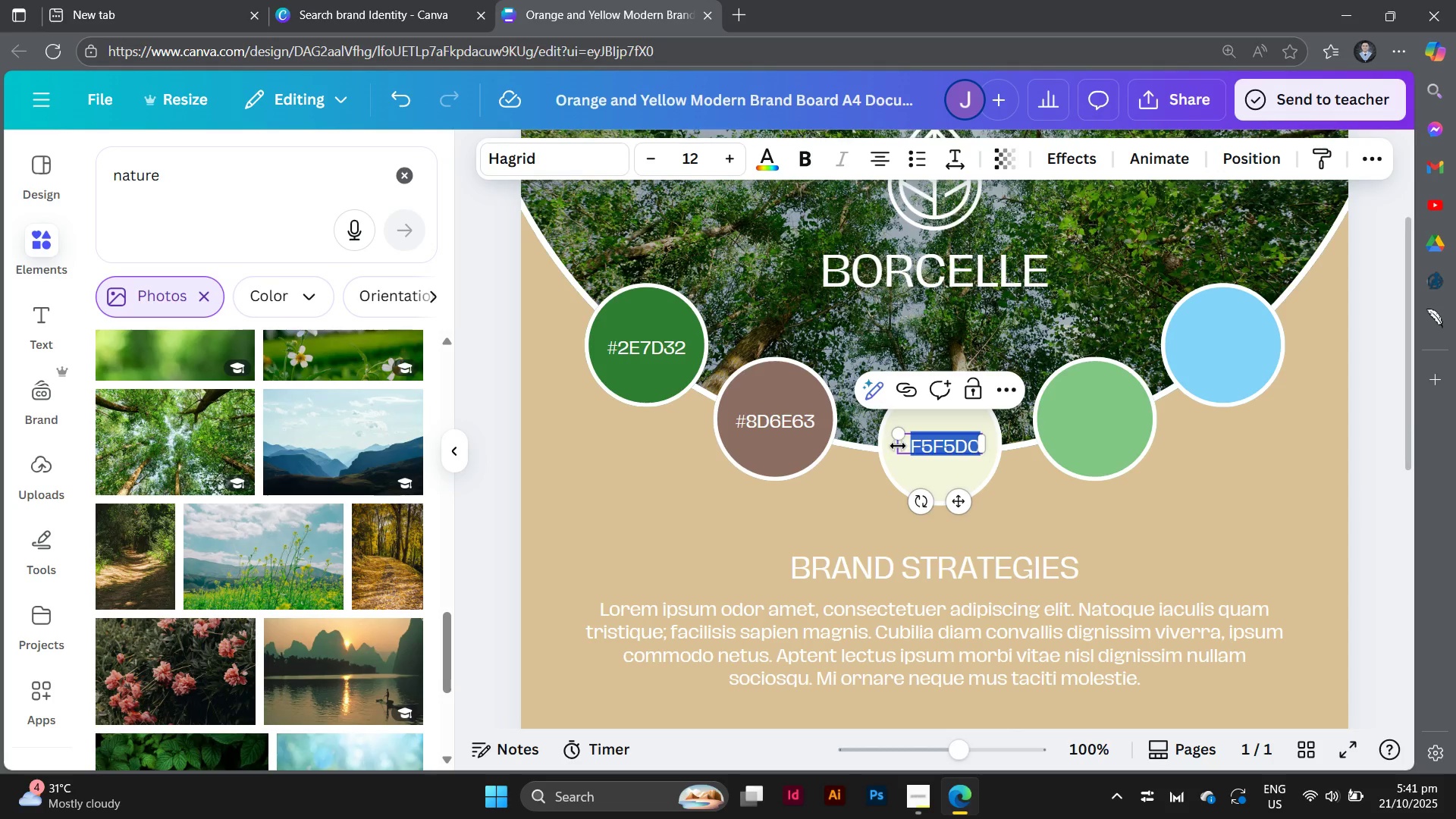 
left_click_drag(start_coordinate=[899, 446], to_coordinate=[977, 439])
 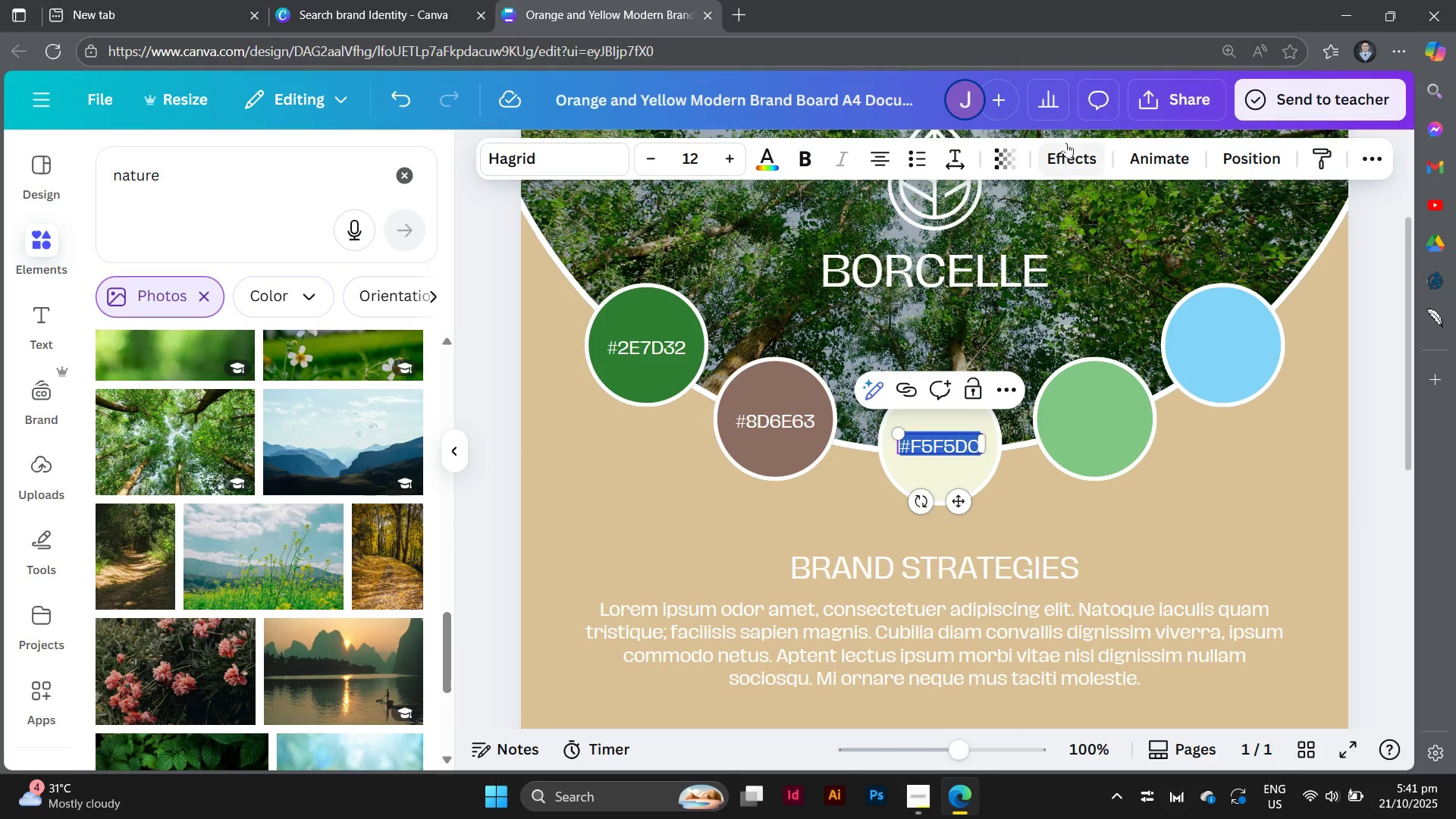 
left_click([1066, 143])
 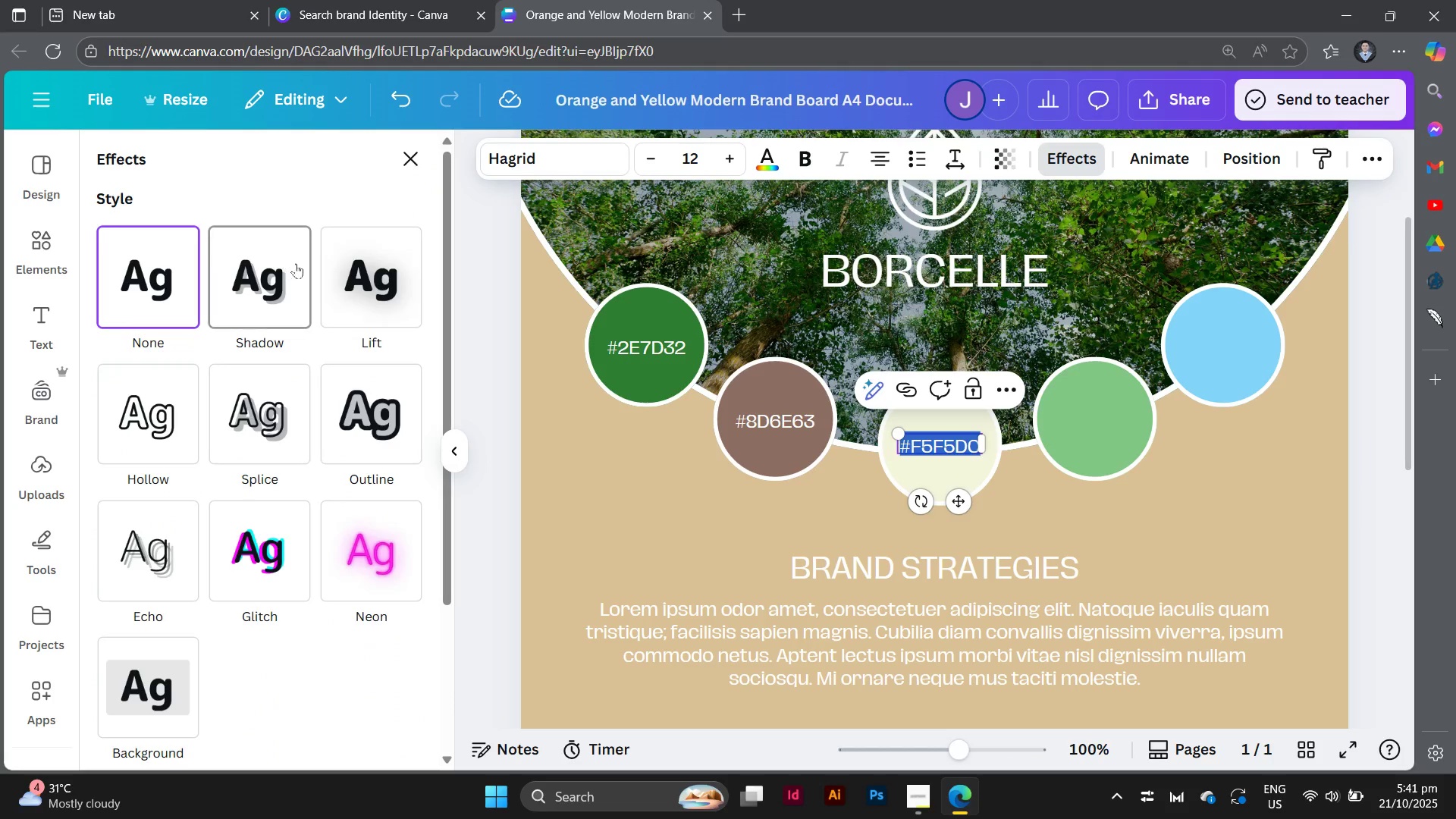 
left_click([364, 296])
 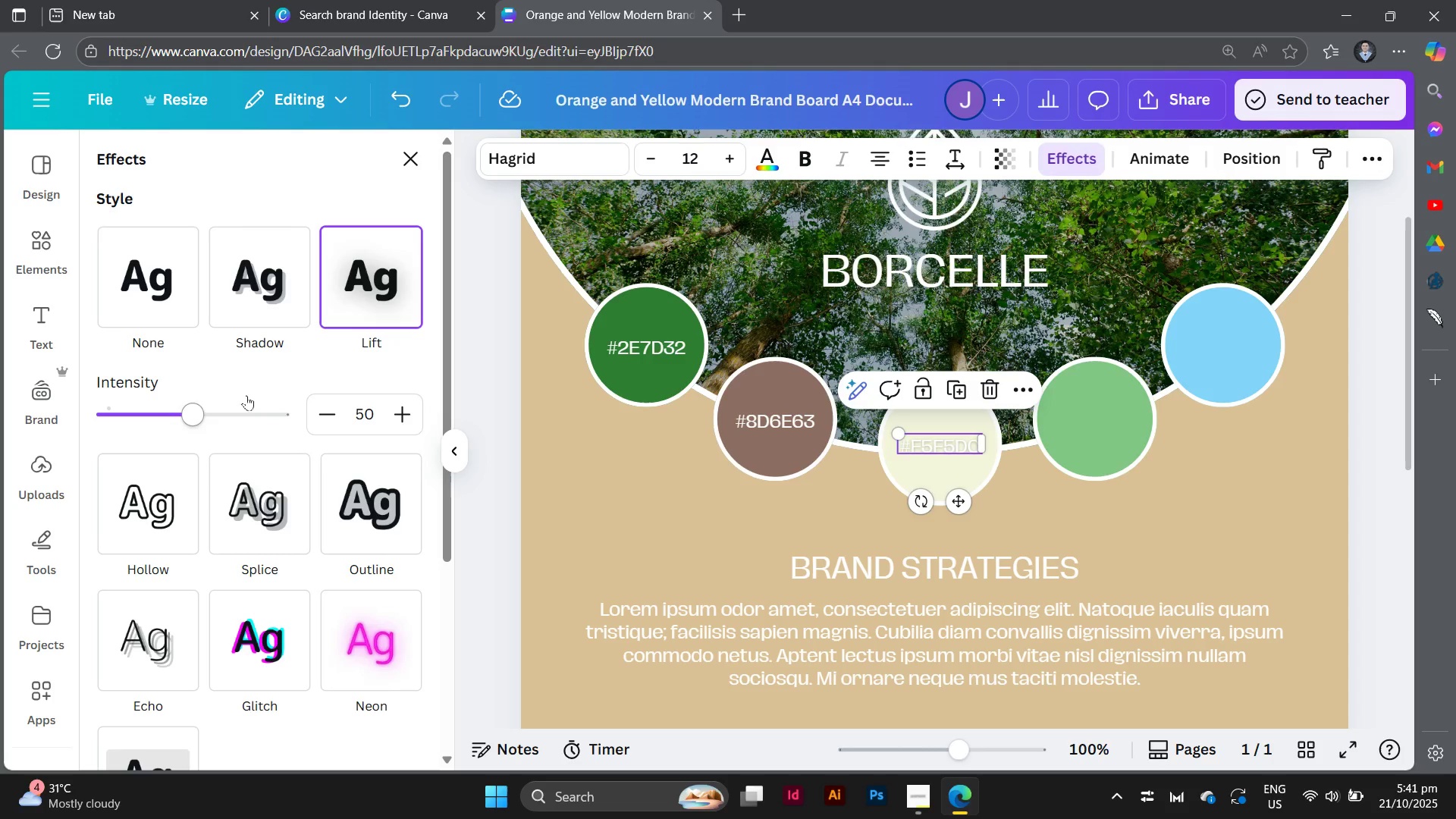 
left_click_drag(start_coordinate=[178, 412], to_coordinate=[347, 438])
 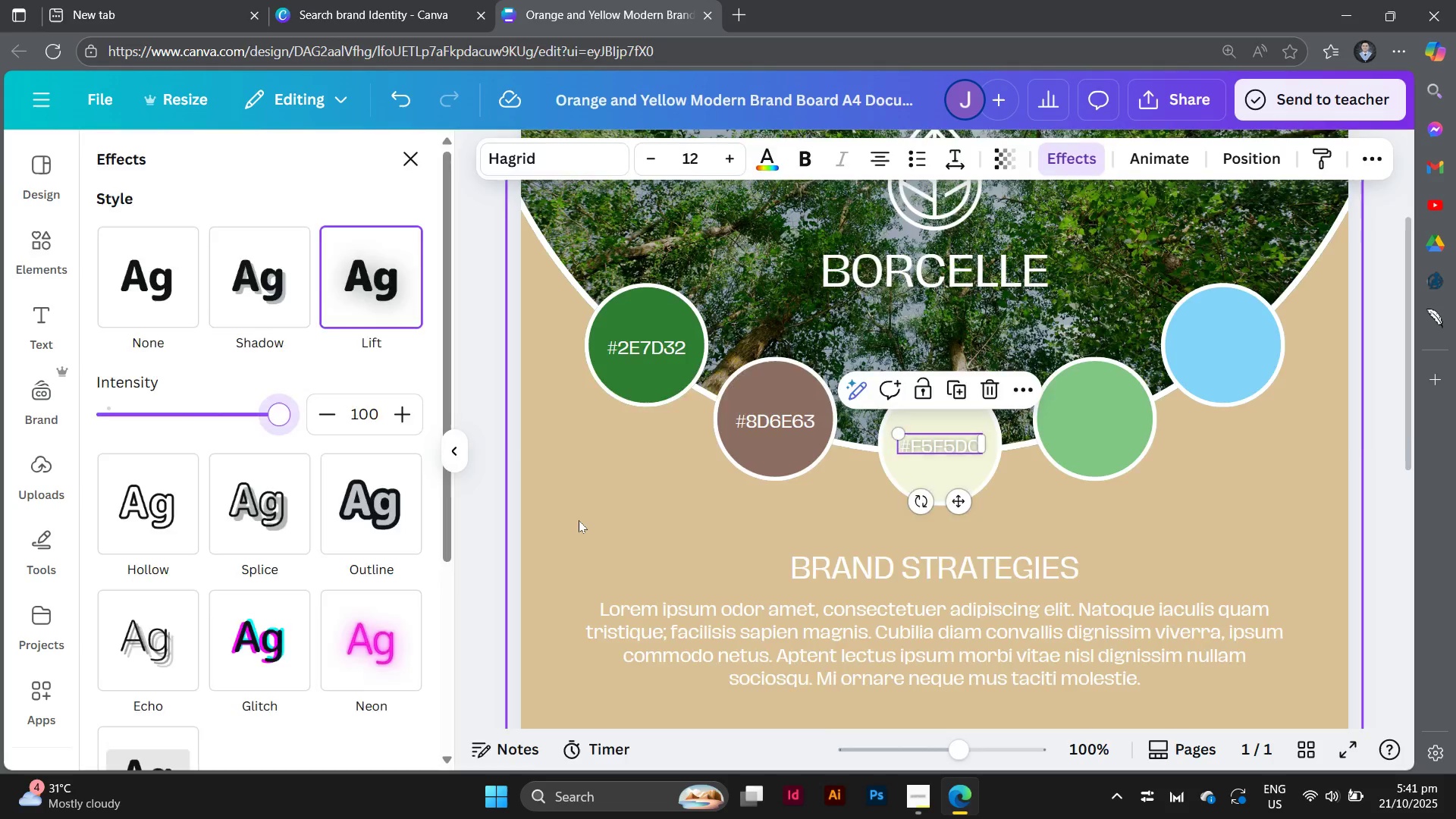 
double_click([579, 520])
 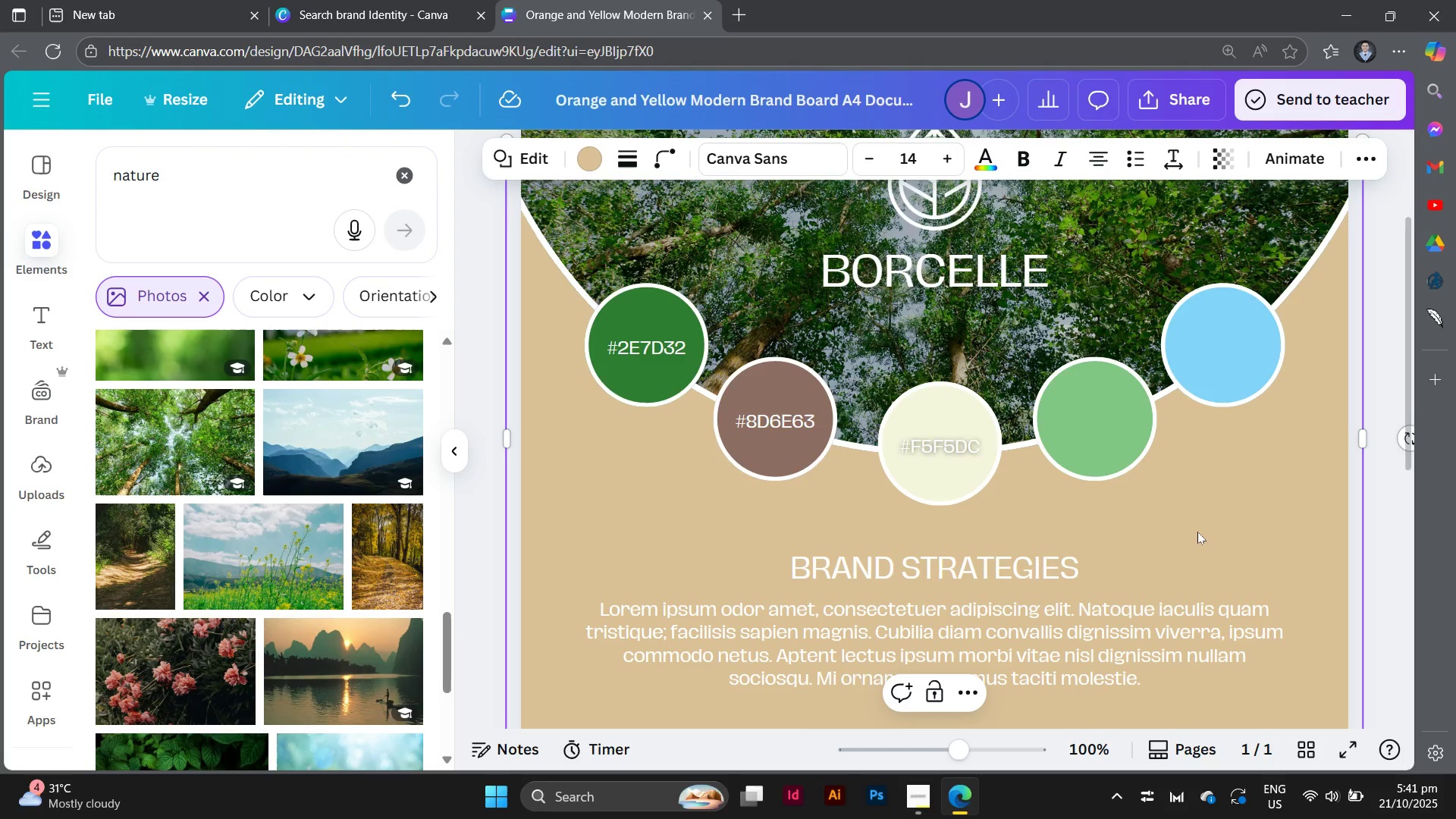 
left_click([1197, 532])
 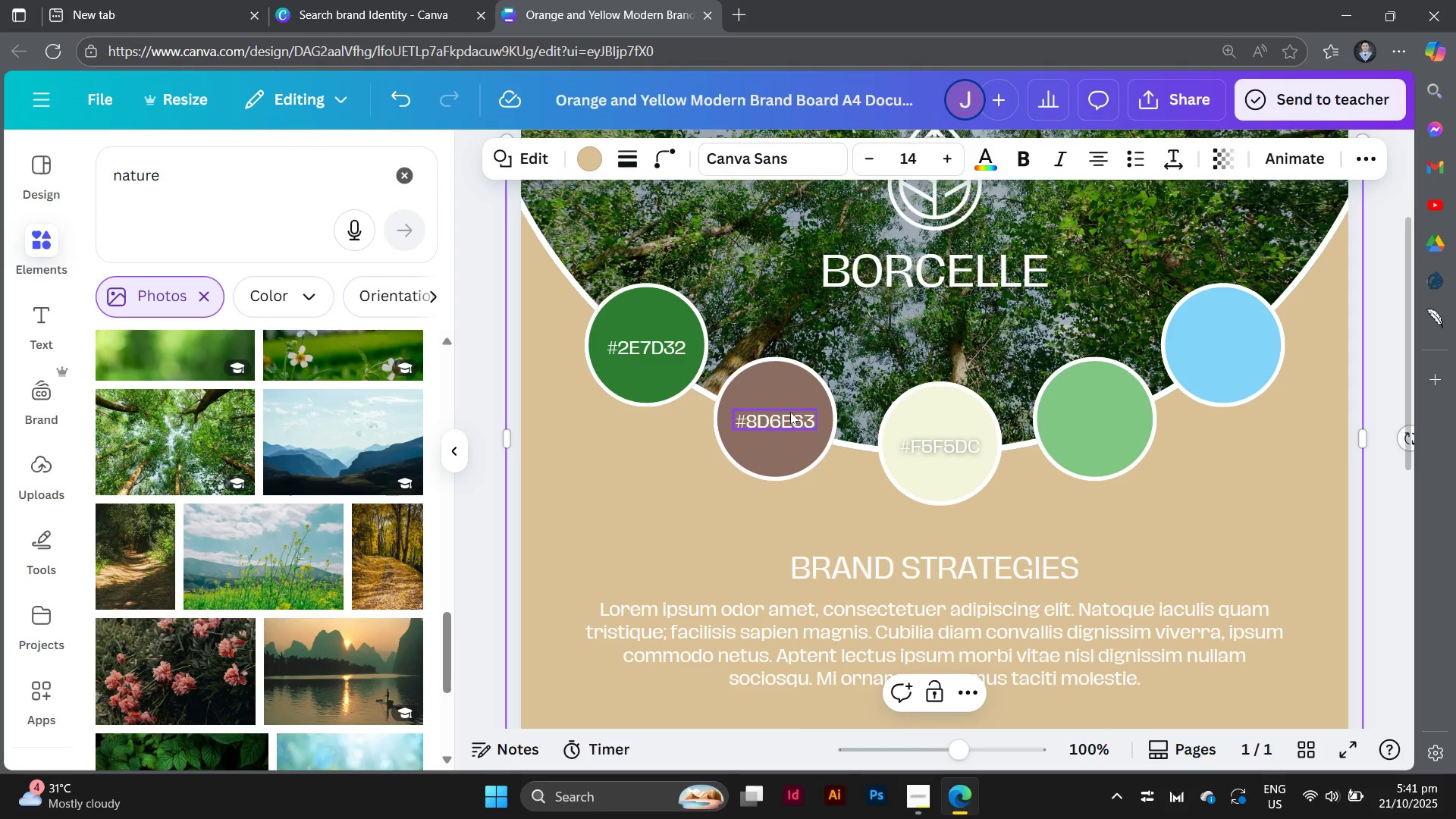 
left_click([790, 410])
 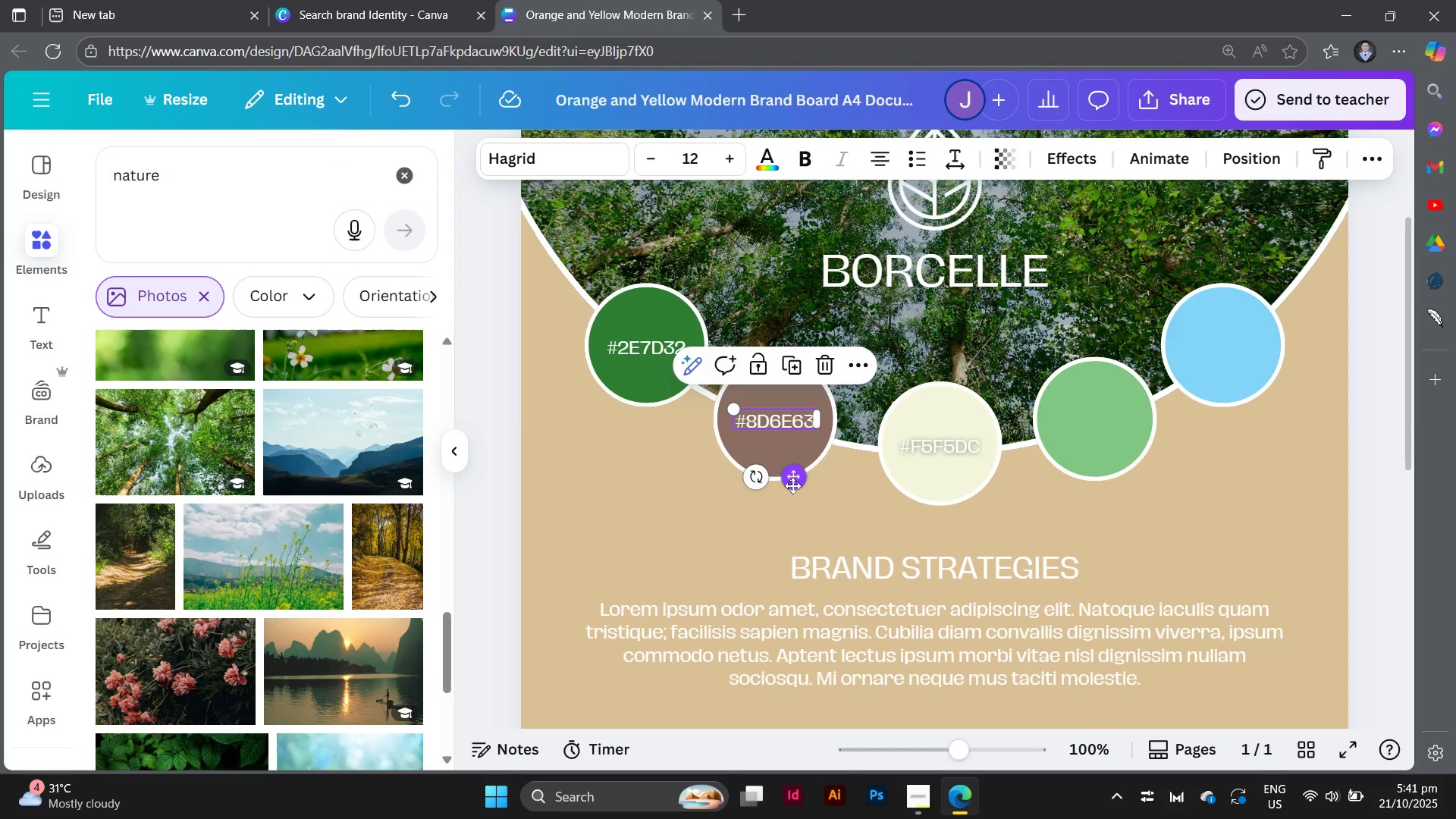 
left_click_drag(start_coordinate=[792, 485], to_coordinate=[1116, 485])
 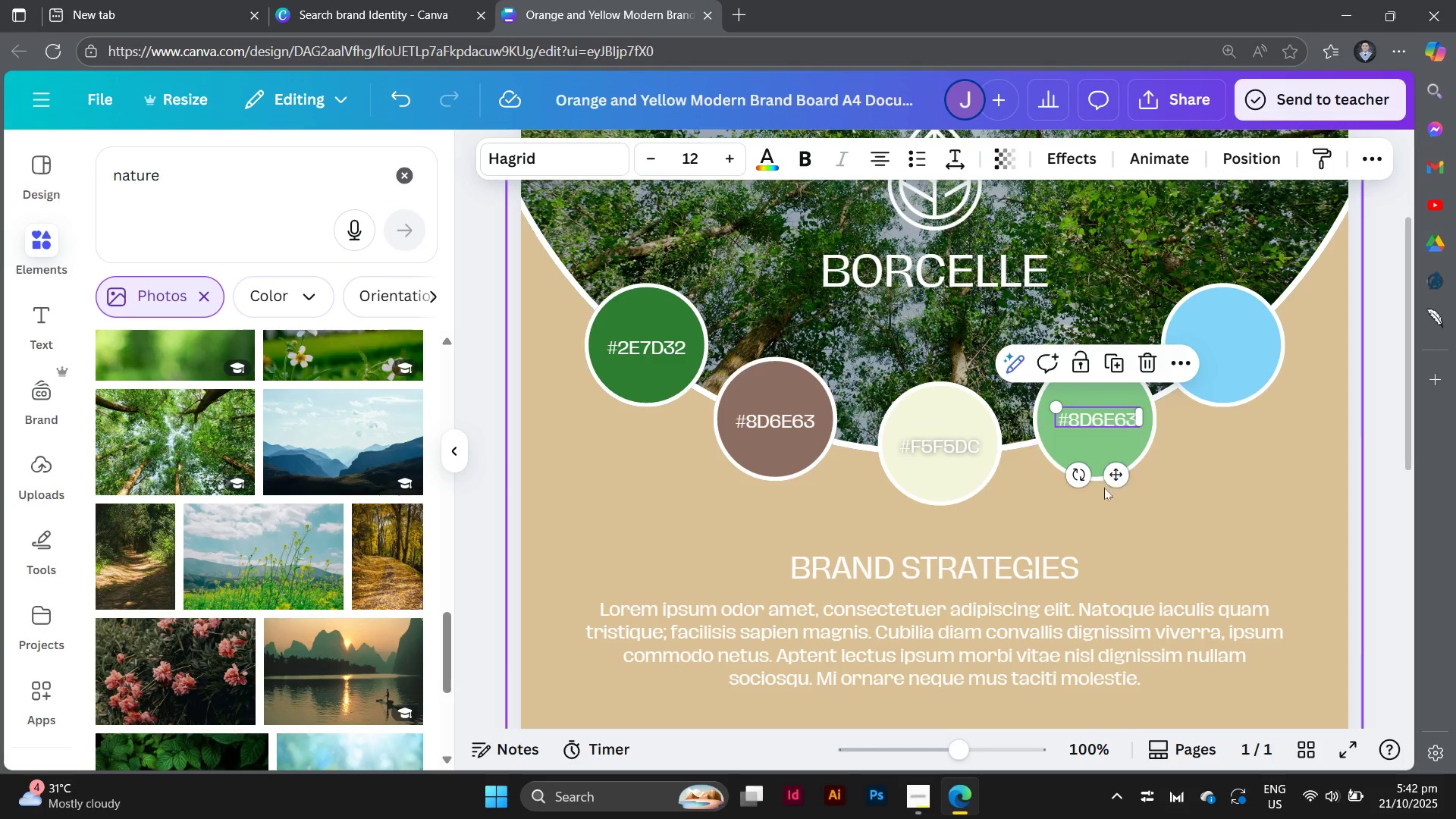 
hold_key(key=AltLeft, duration=5.62)
 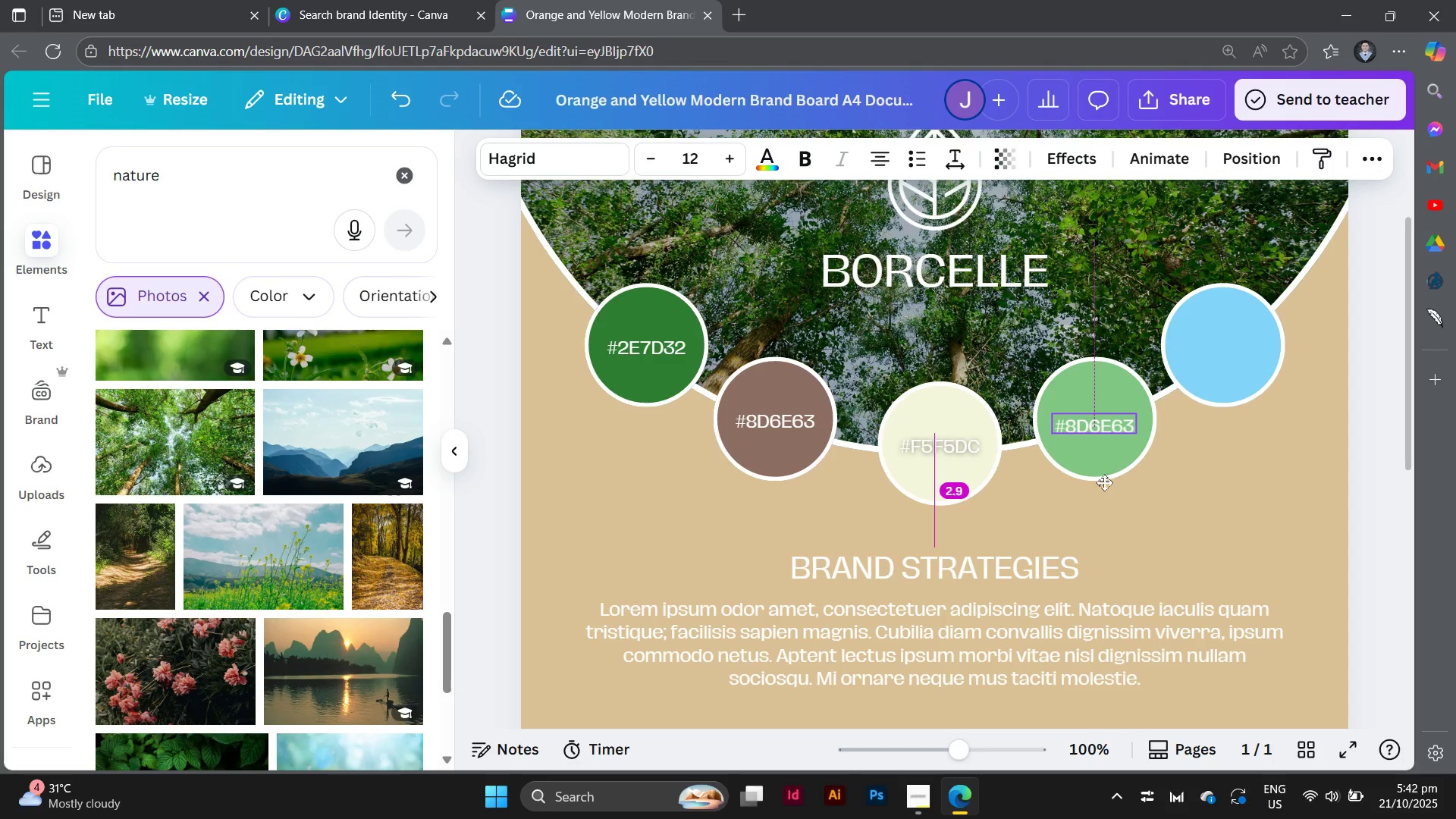 
wait(8.68)
 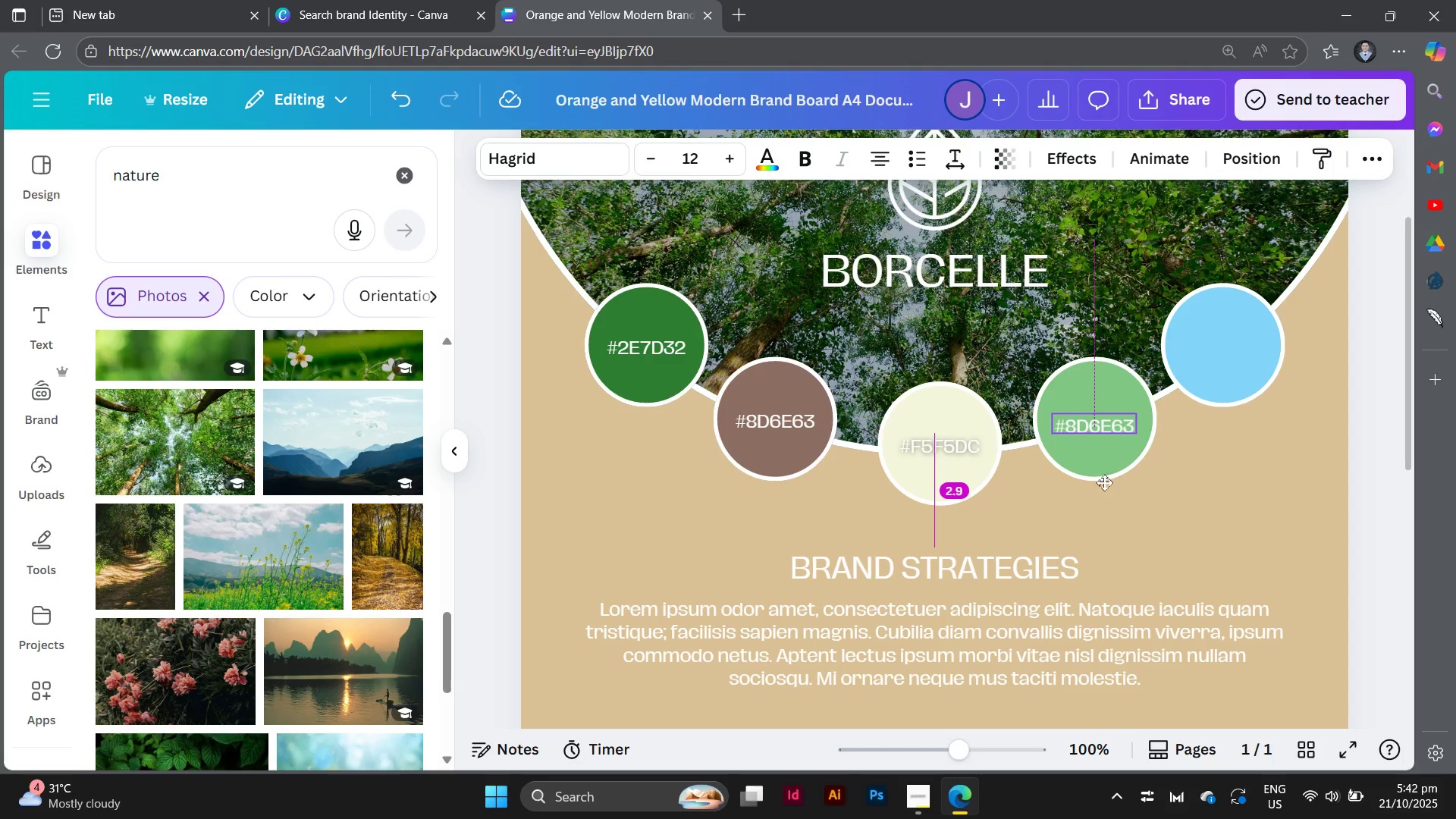 
left_click([1177, 517])
 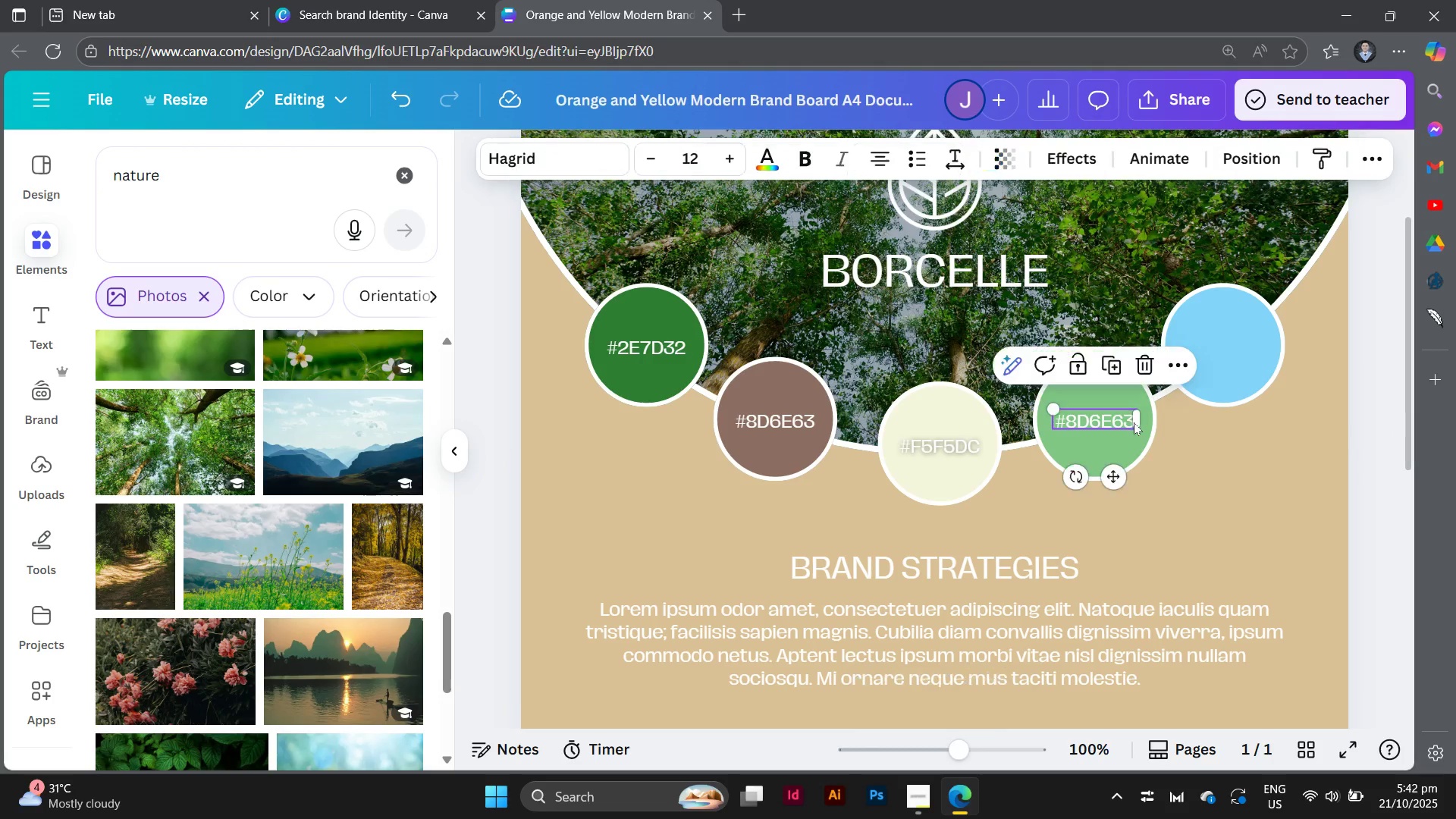 
double_click([1134, 422])
 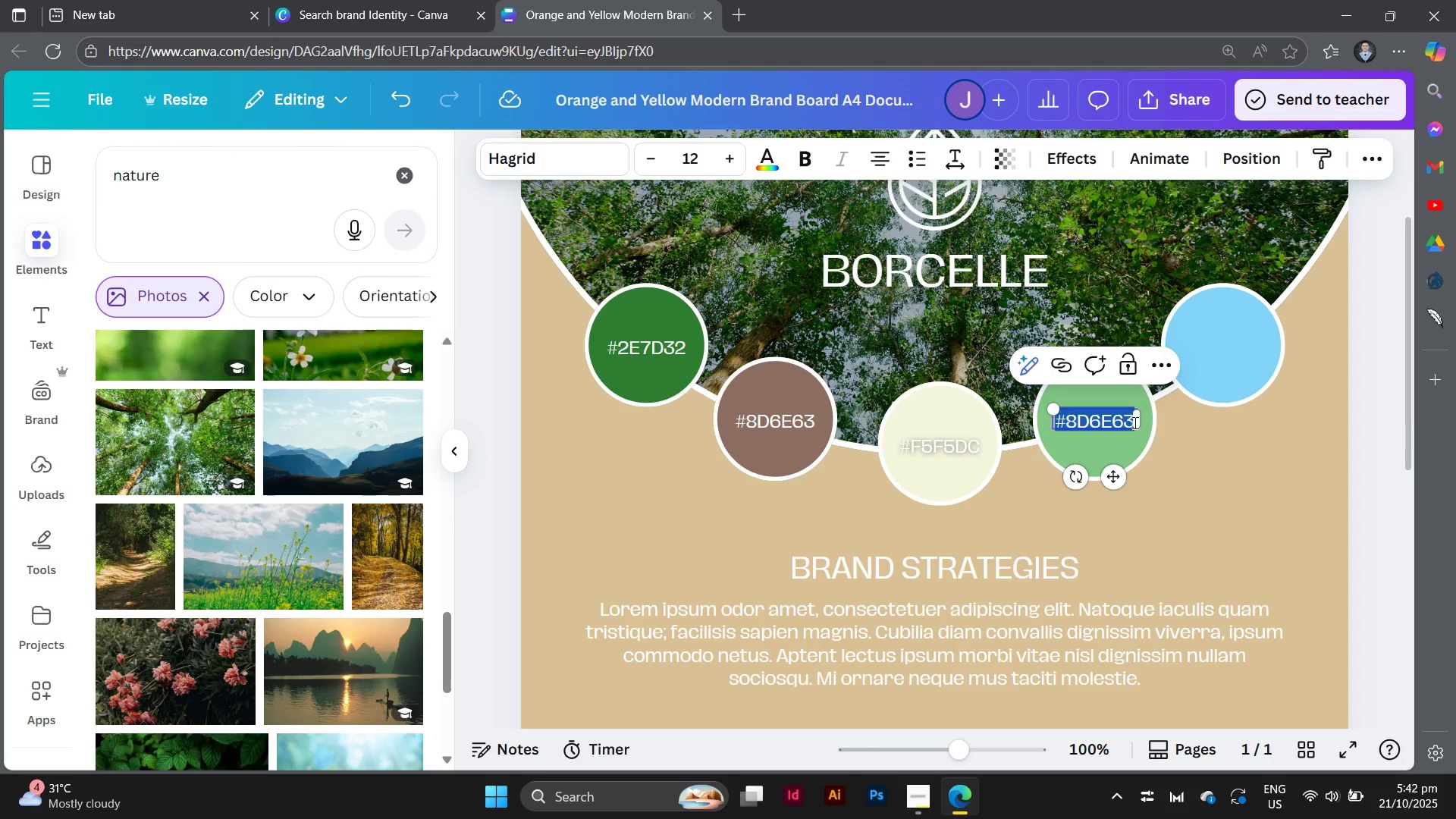 
key(Shift+3)
 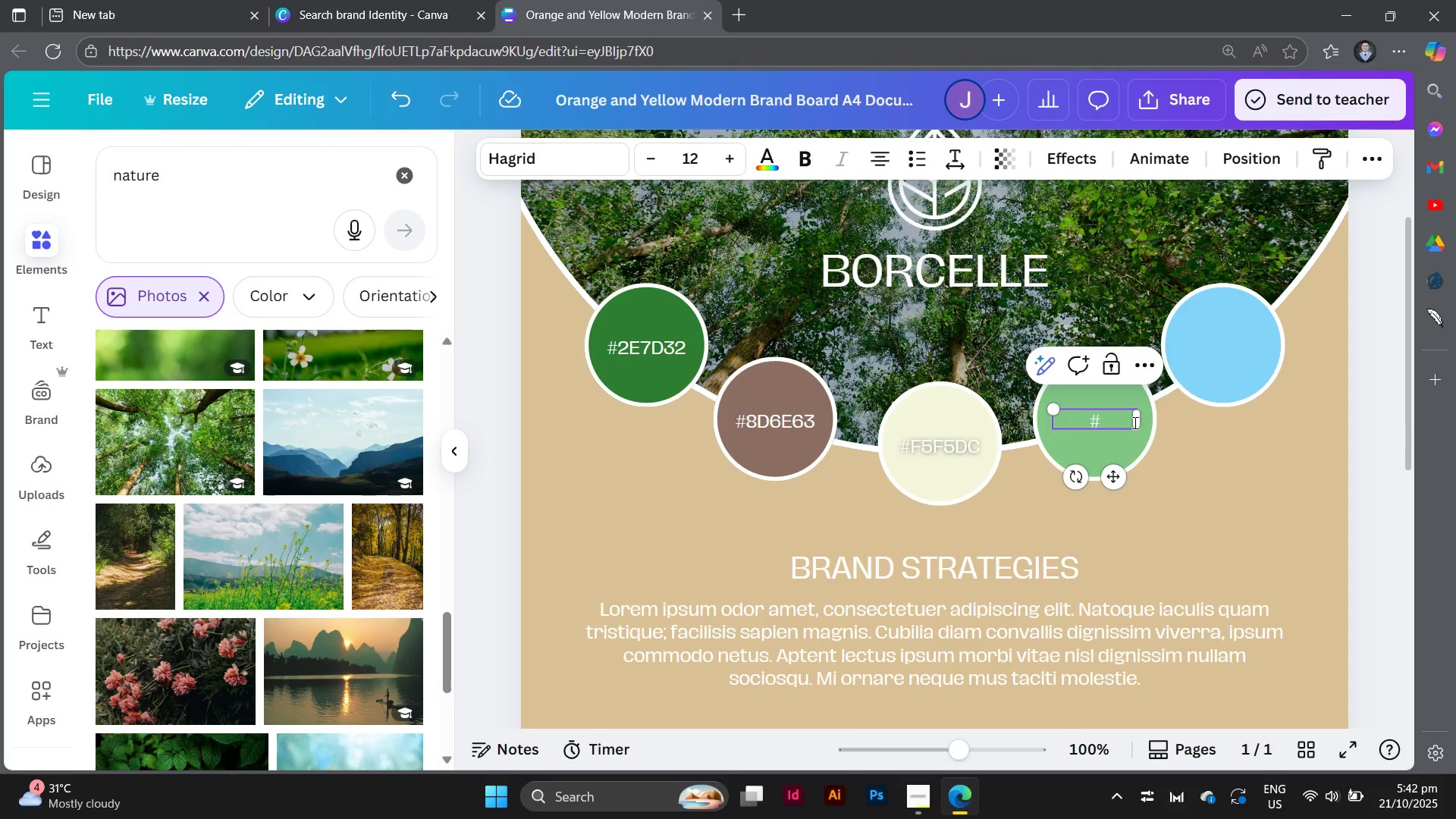 
type(81)
 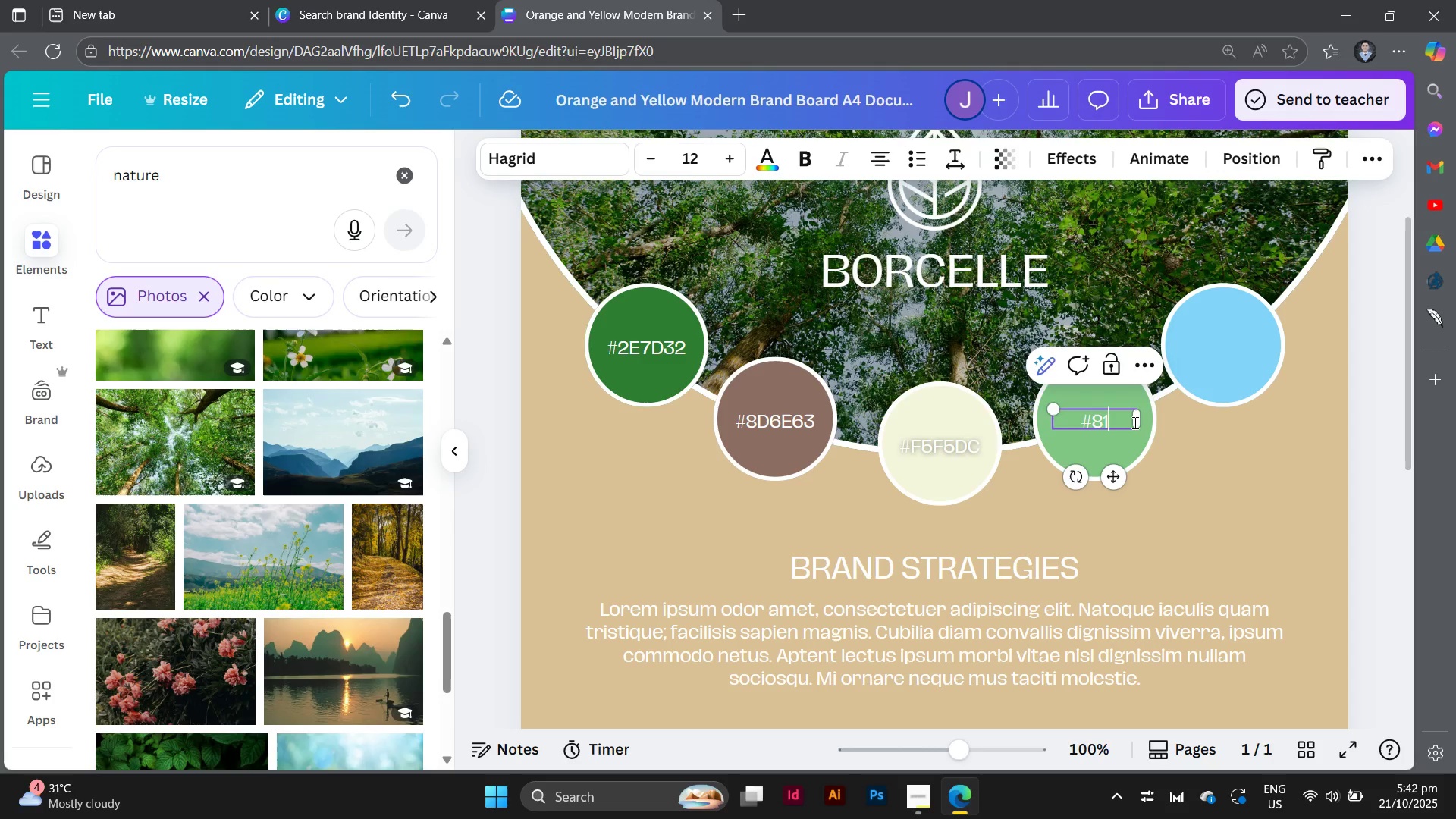 
type(C784)
 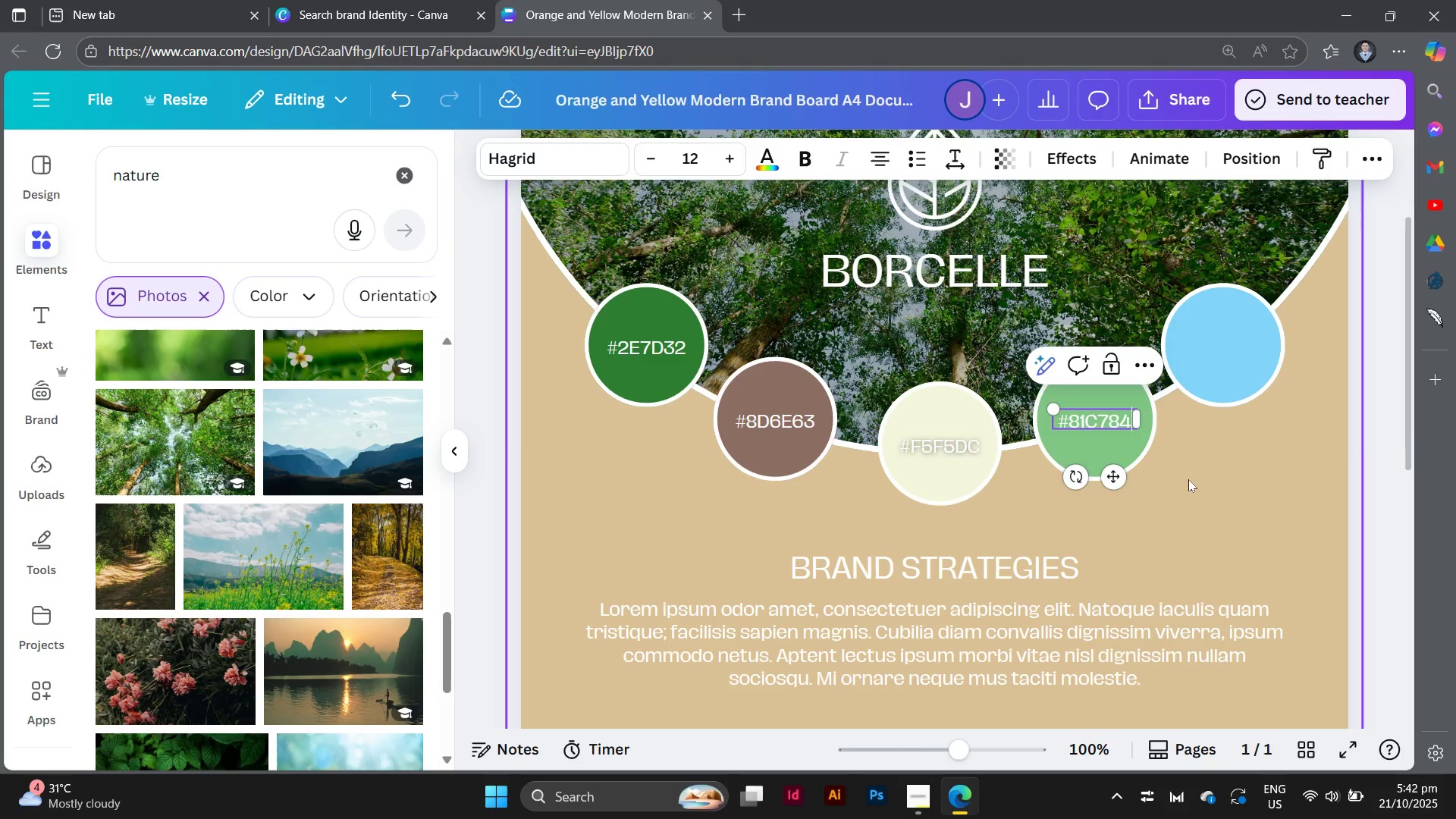 
left_click([1188, 479])
 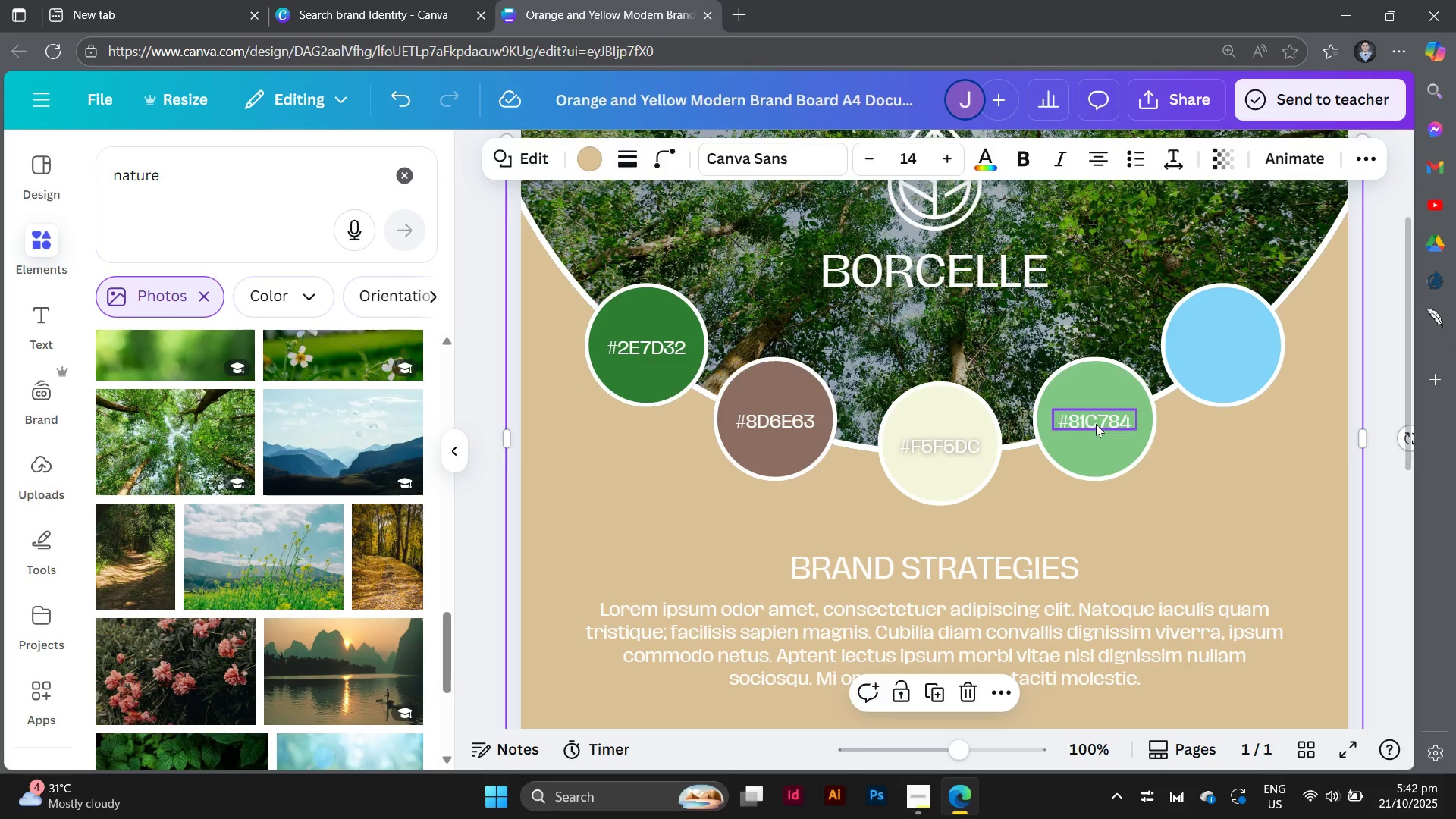 
left_click([1096, 424])
 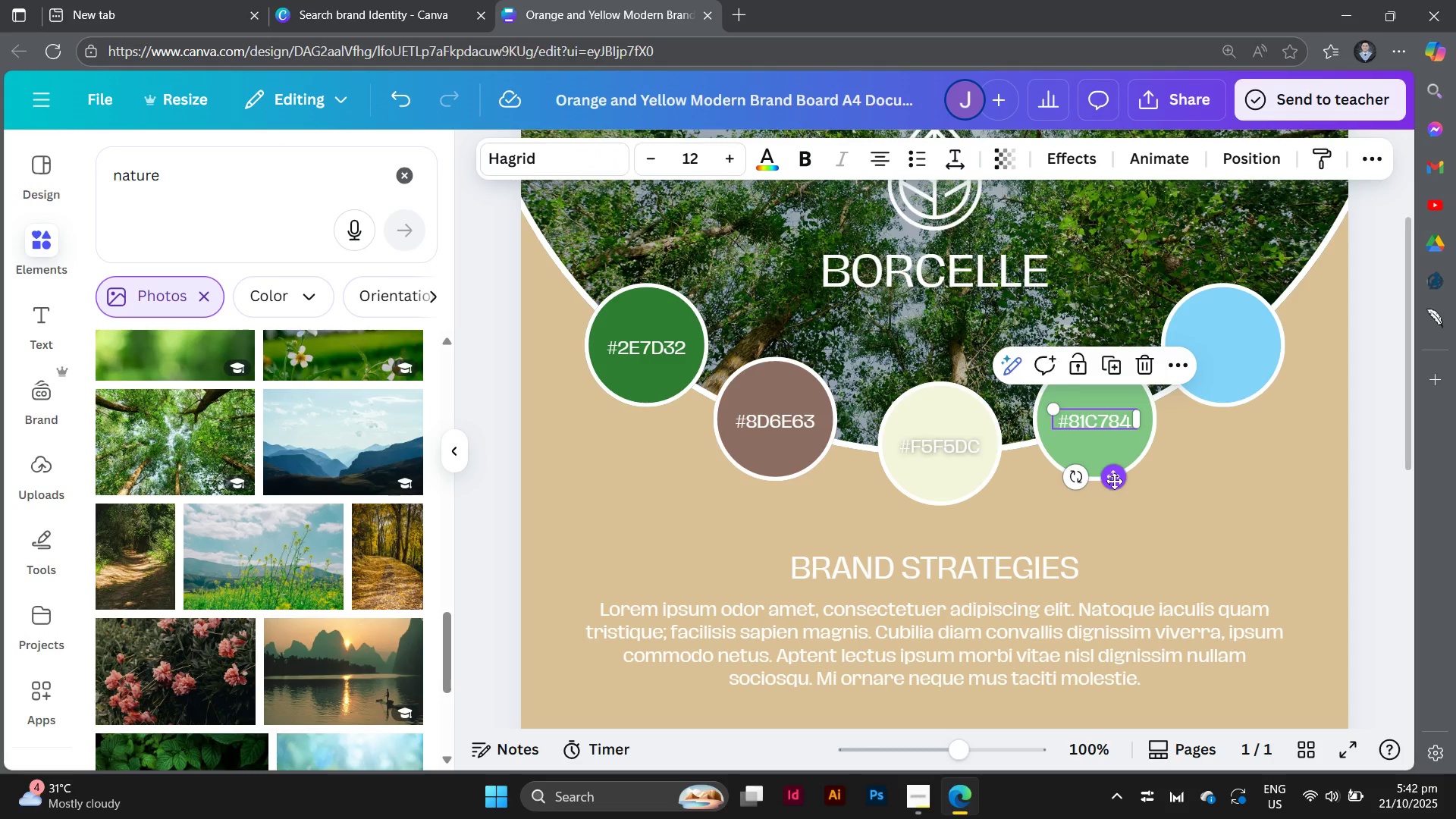 
hold_key(key=AltLeft, duration=3.68)
left_click_drag(start_coordinate=[1114, 481], to_coordinate=[1242, 403])
 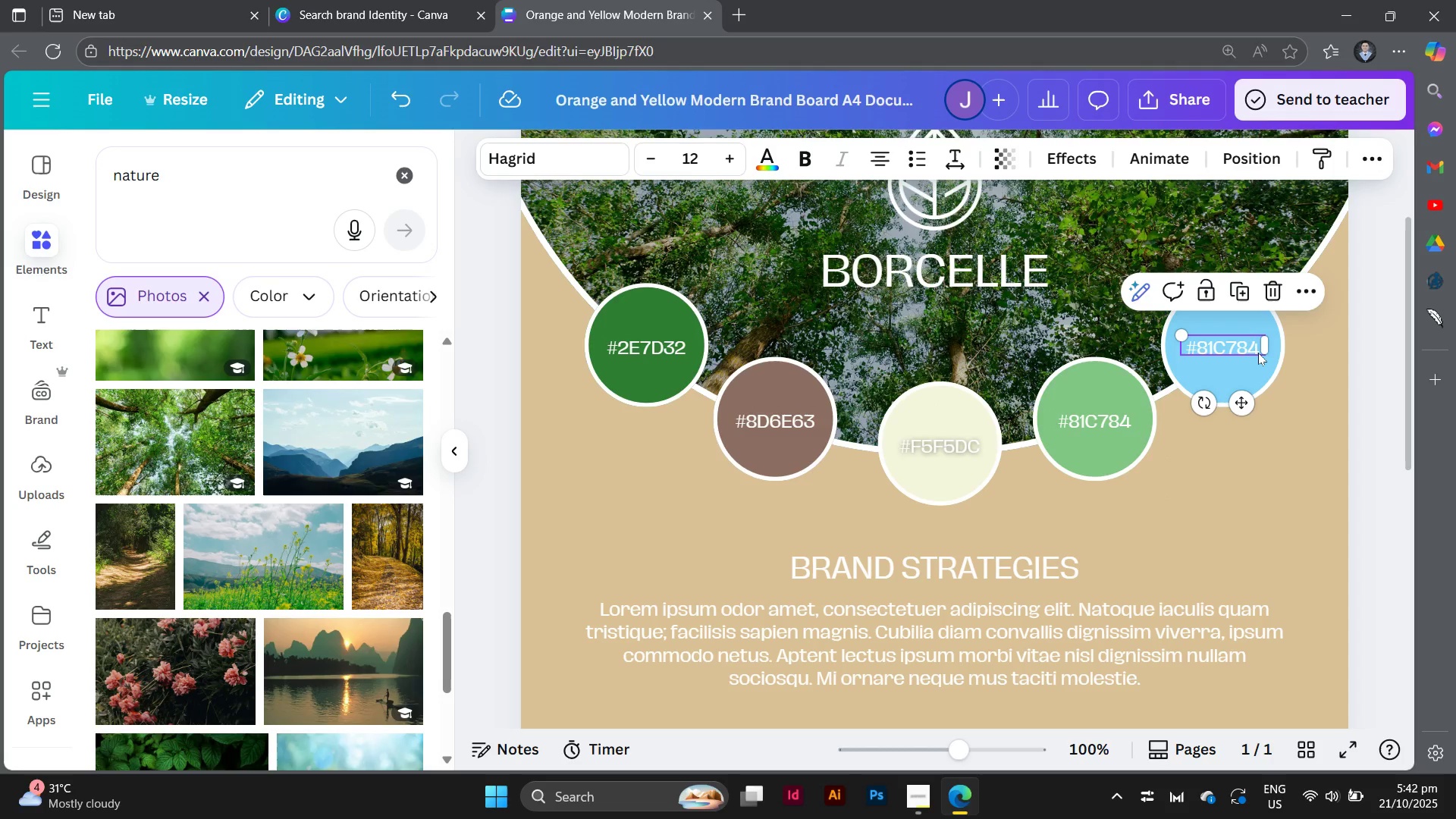 
left_click([1258, 353])
 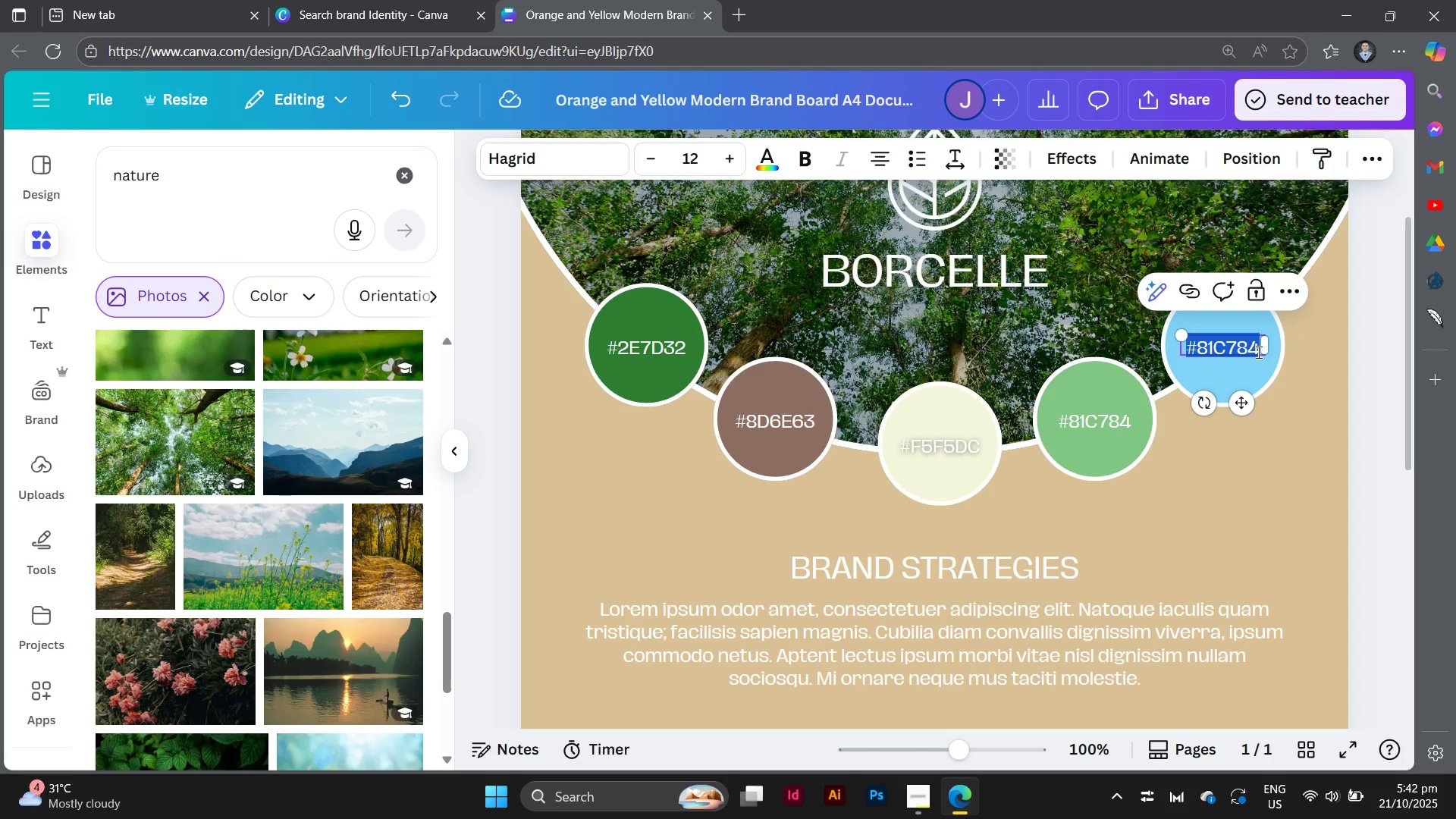 
type(#81D4FA)
 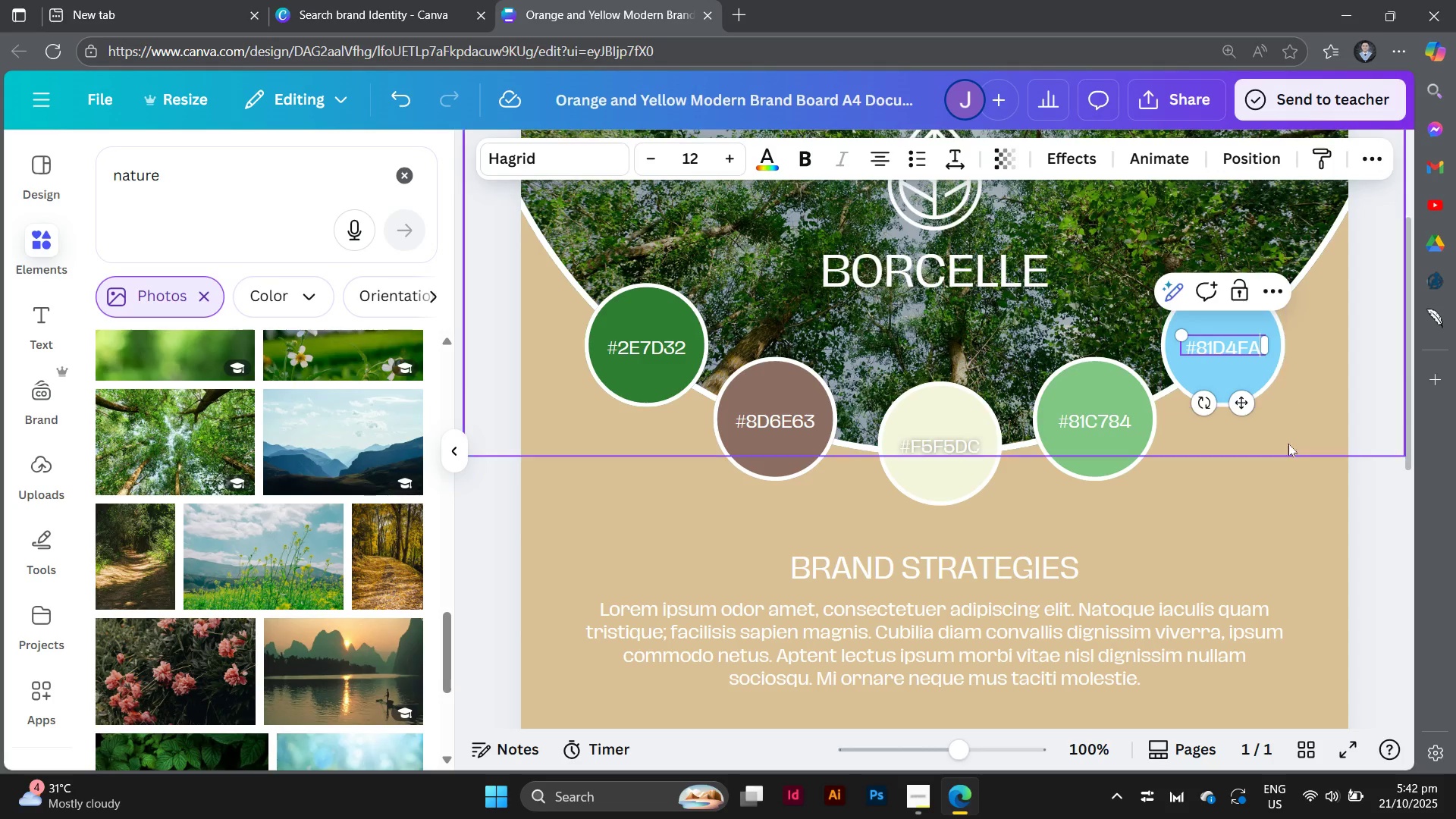 
left_click([1291, 463])
 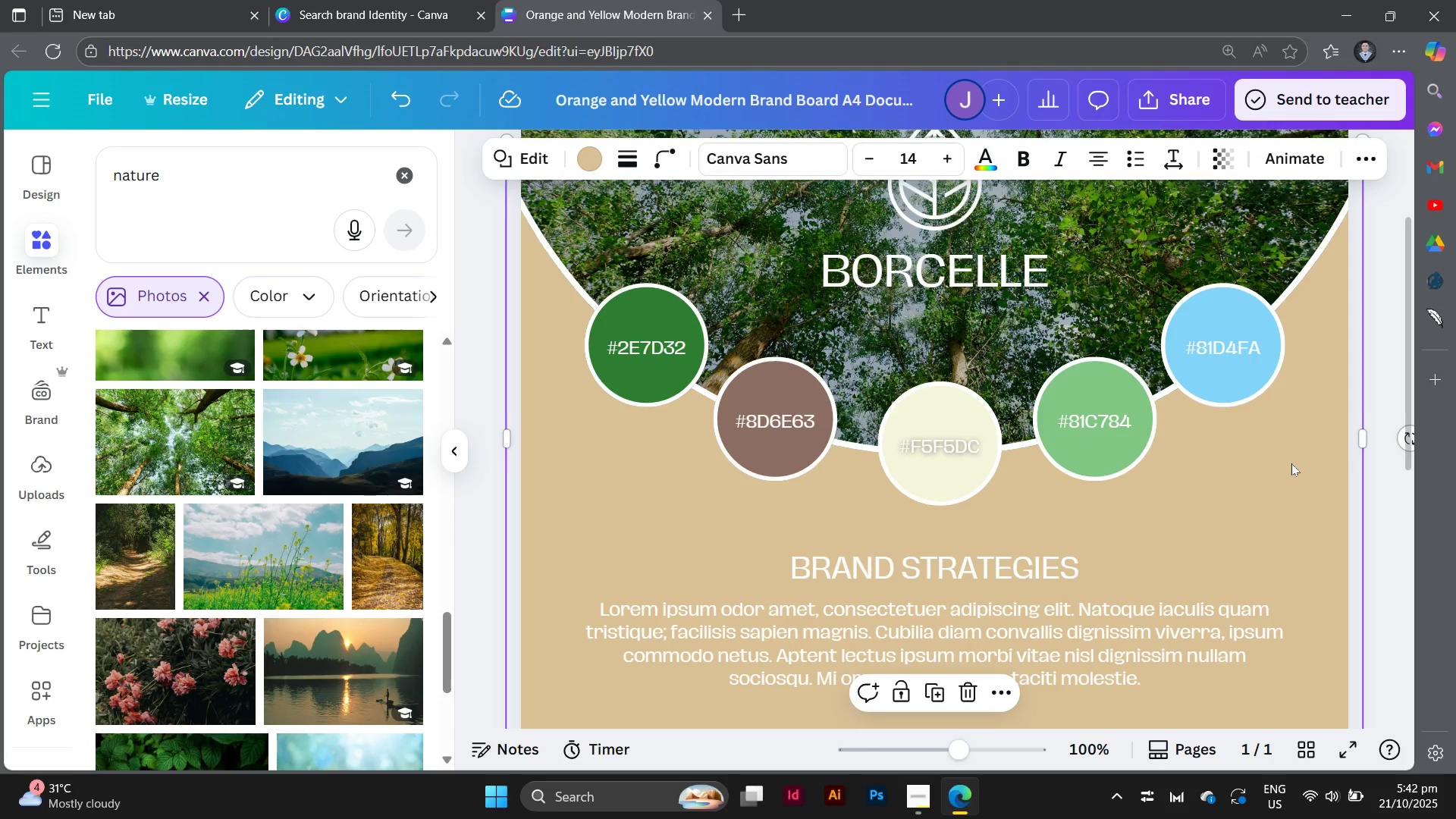 
scroll: coordinate [1291, 463], scroll_direction: up, amount: 1.0
 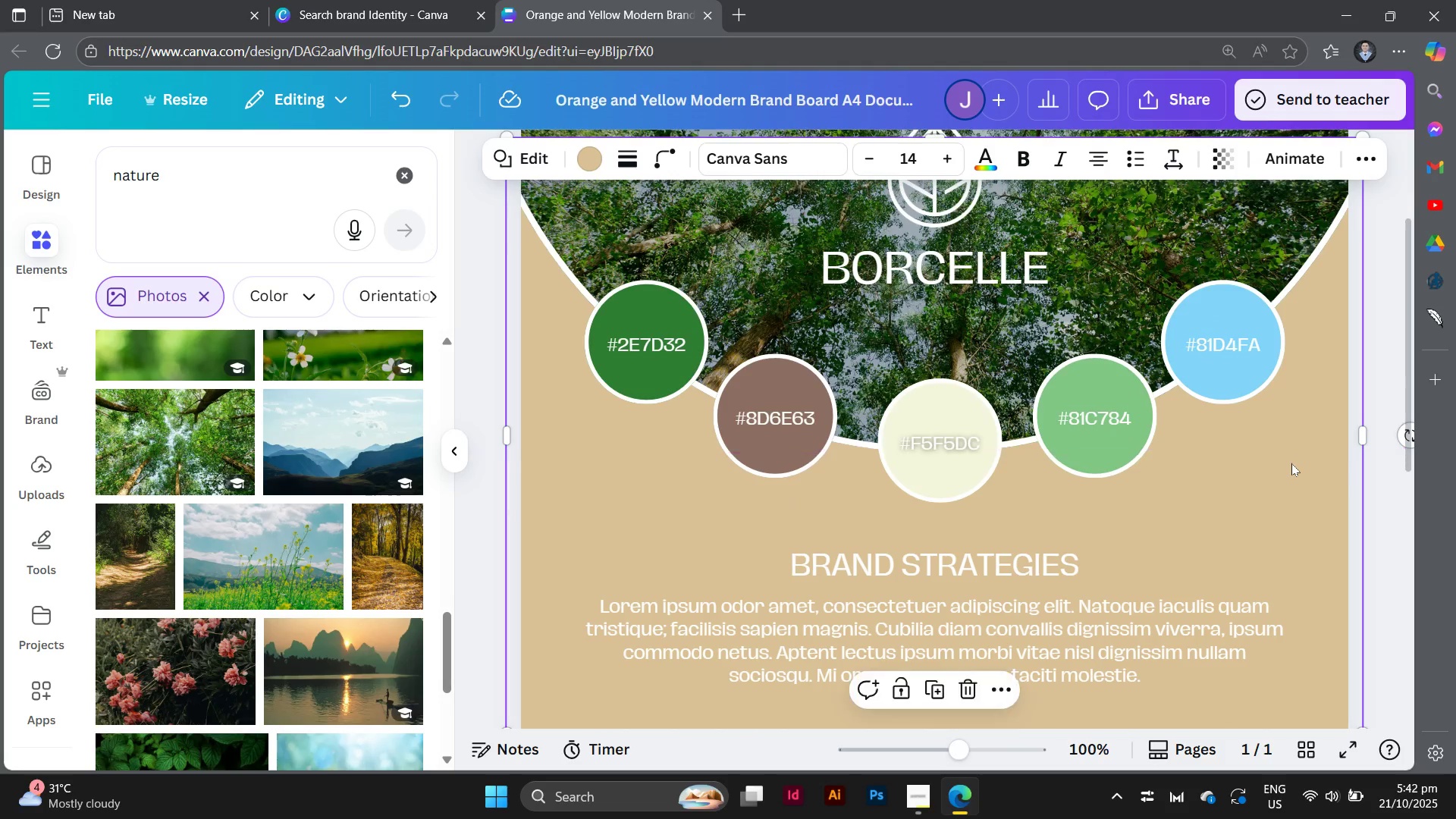 
scroll: coordinate [1291, 463], scroll_direction: down, amount: 1.0
 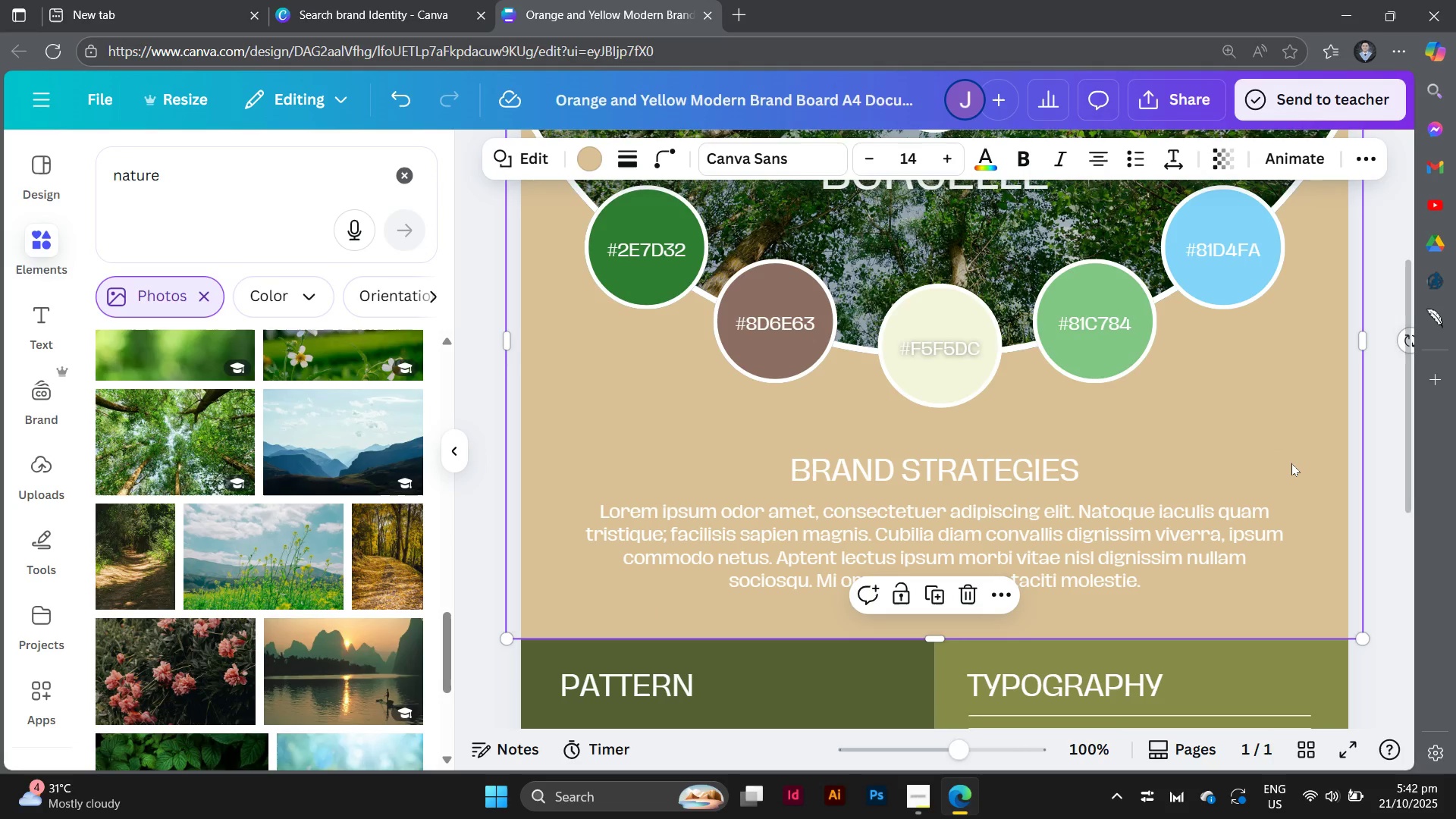 
key(Control+Minus)
 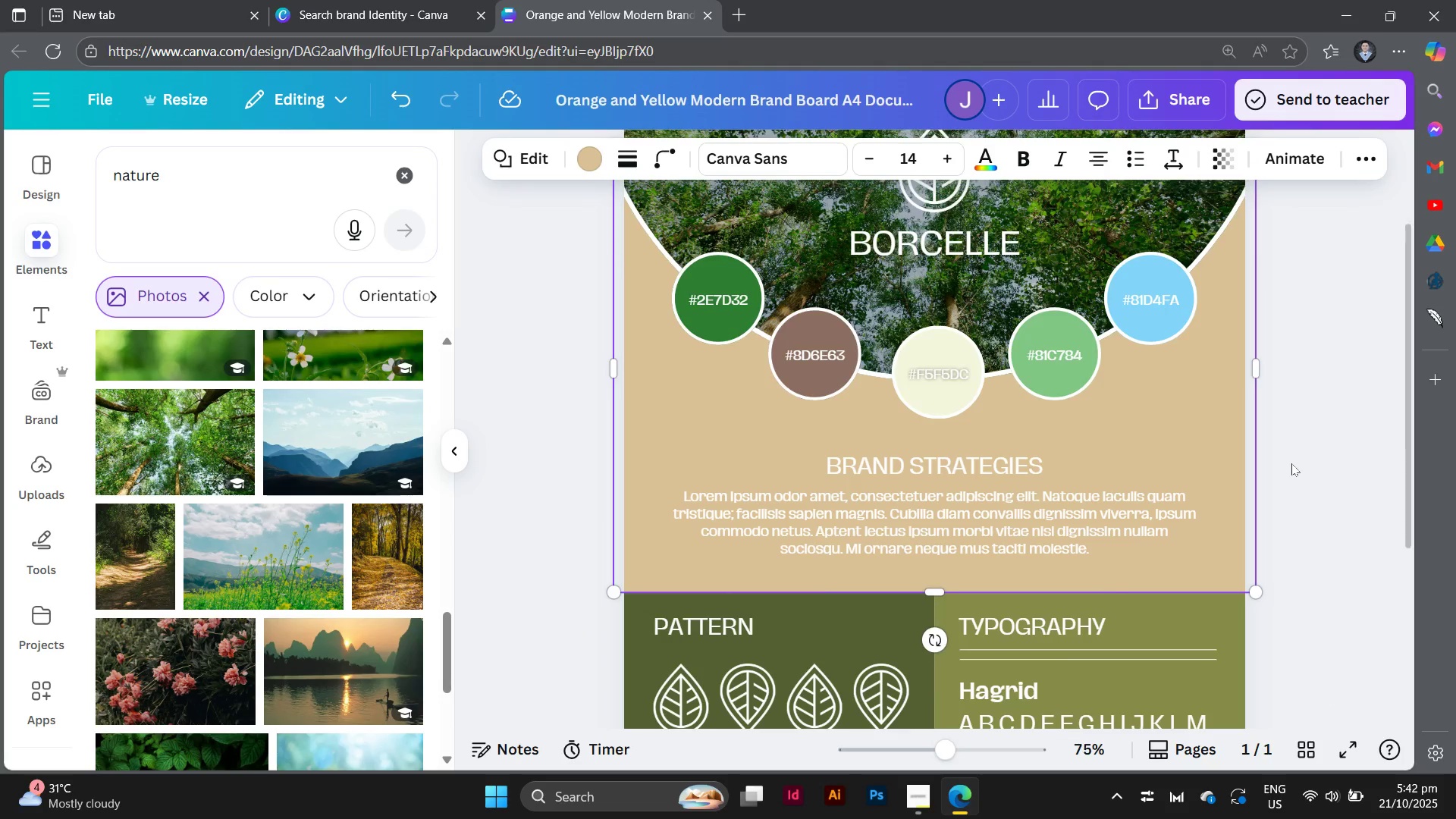 
key(Control+Minus)
 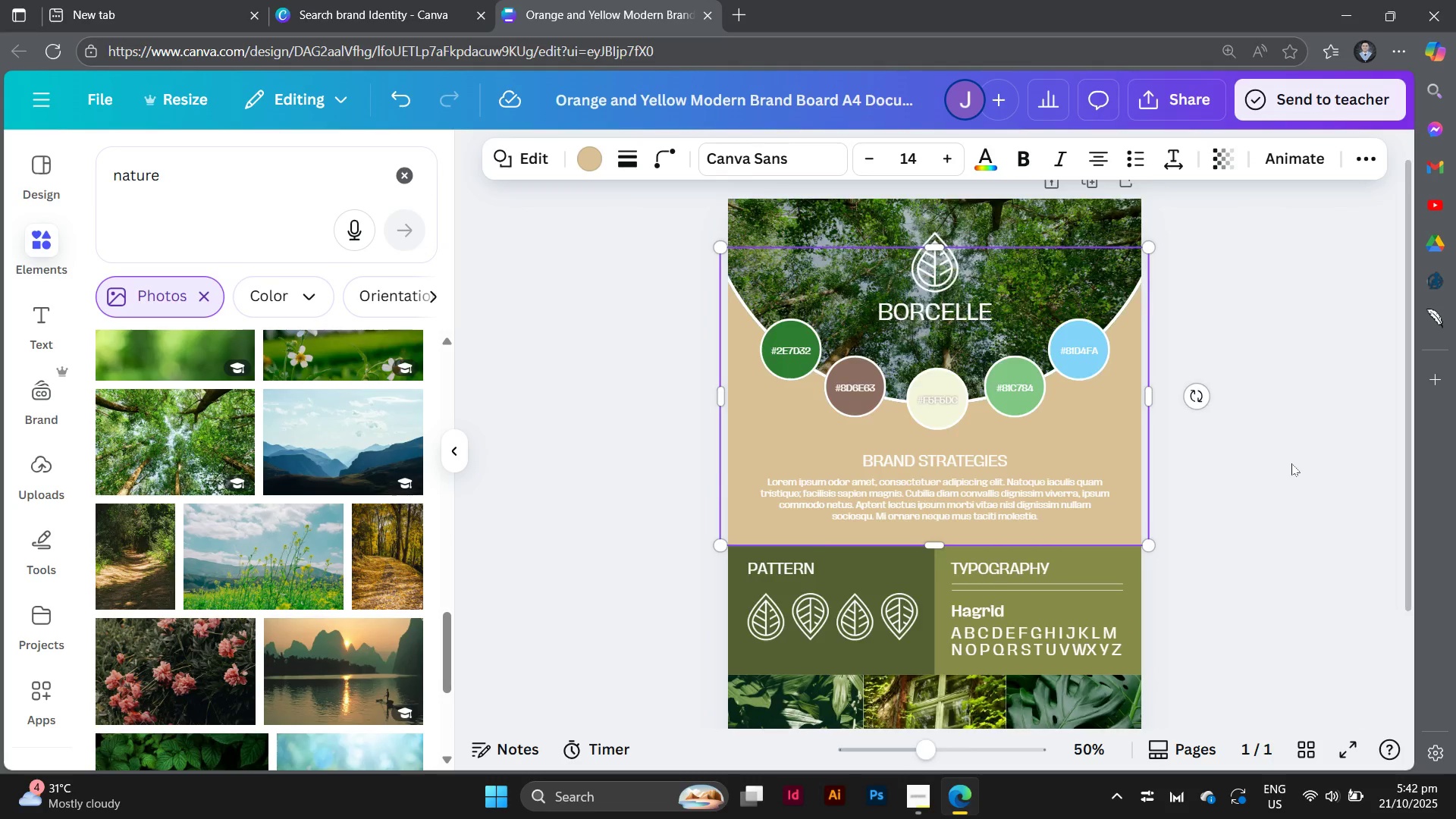 
key(Control+Minus)
 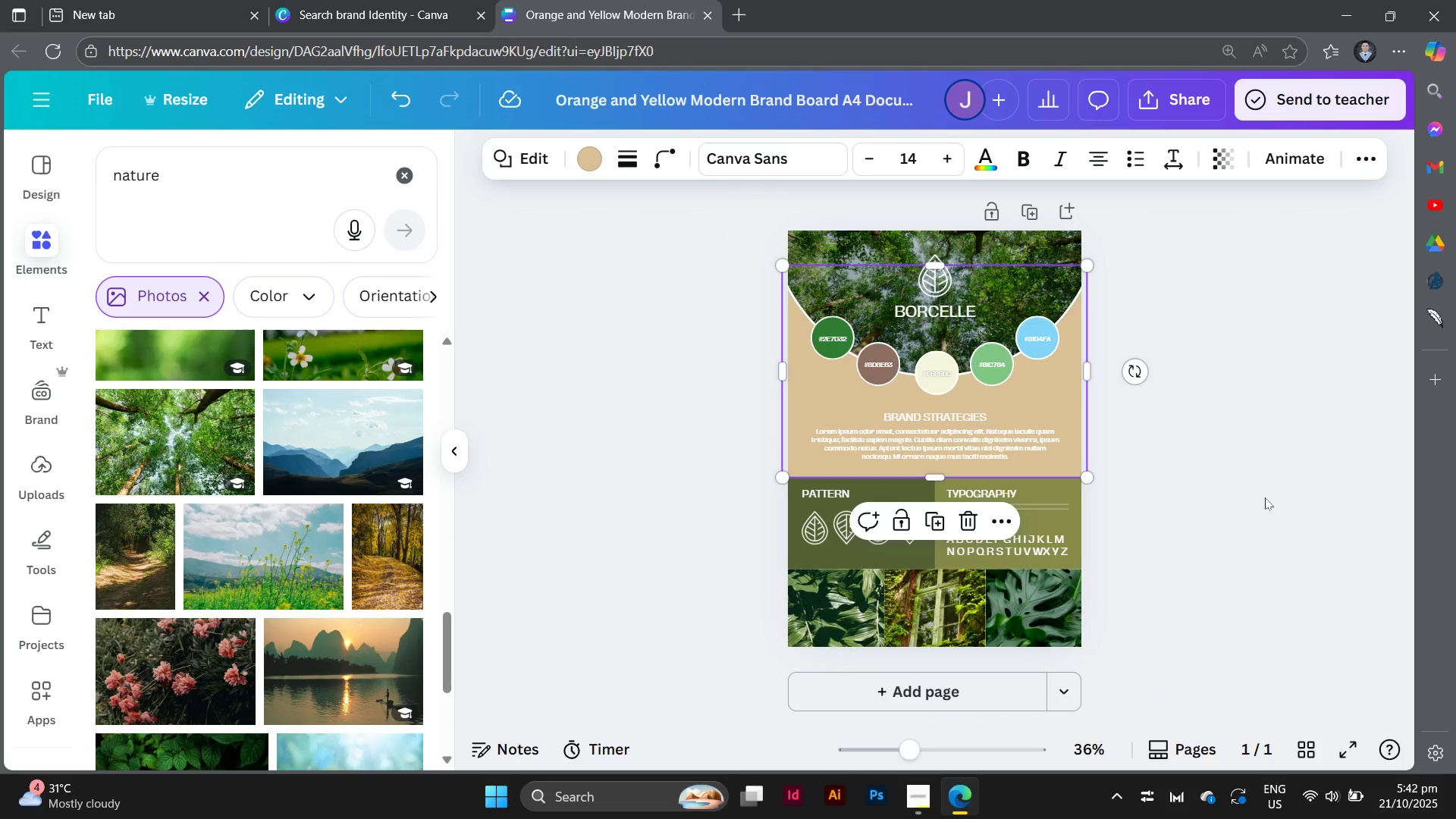 
left_click([1265, 497])
 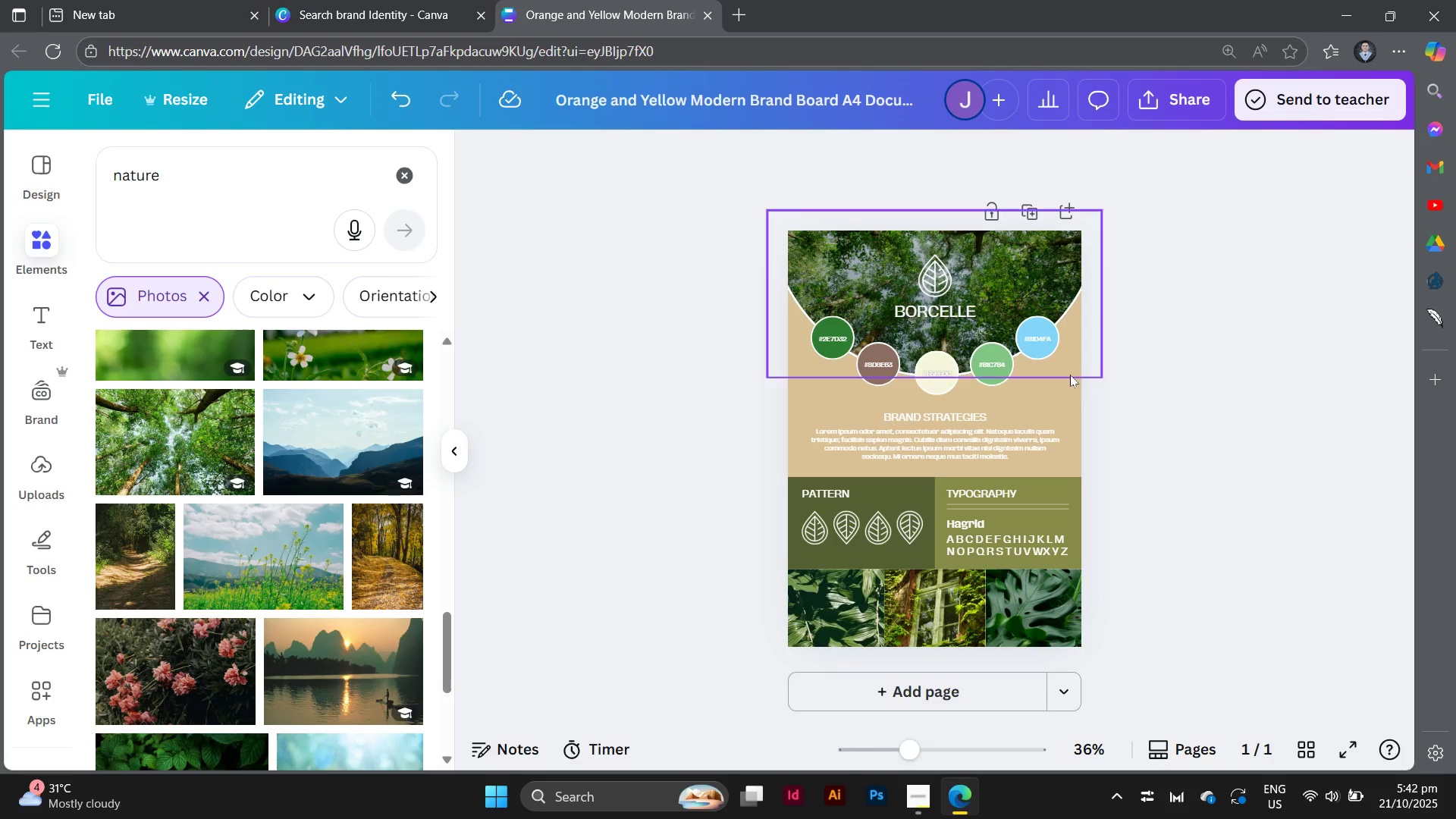 
left_click([1065, 387])
 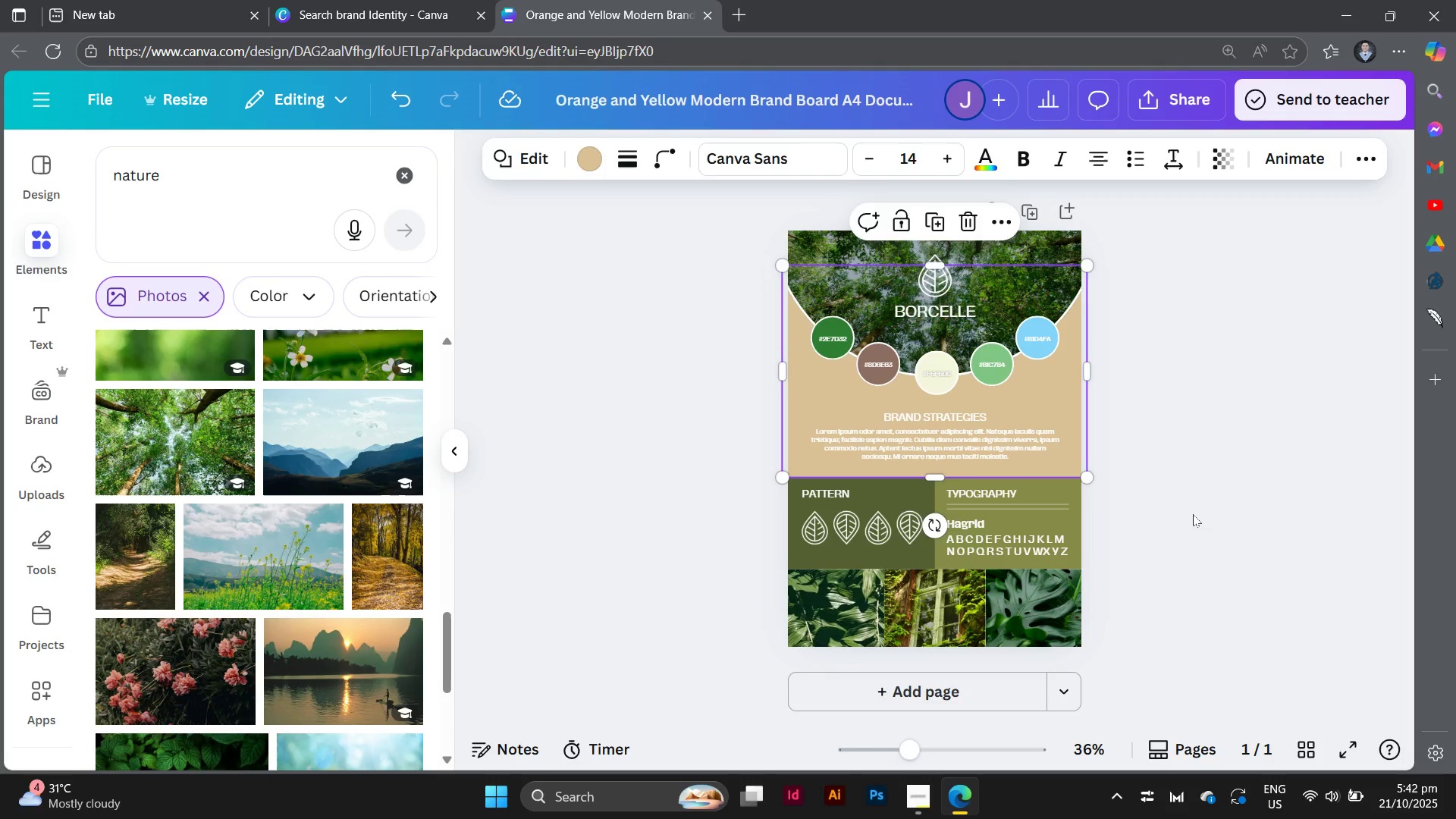 
left_click([1193, 514])
 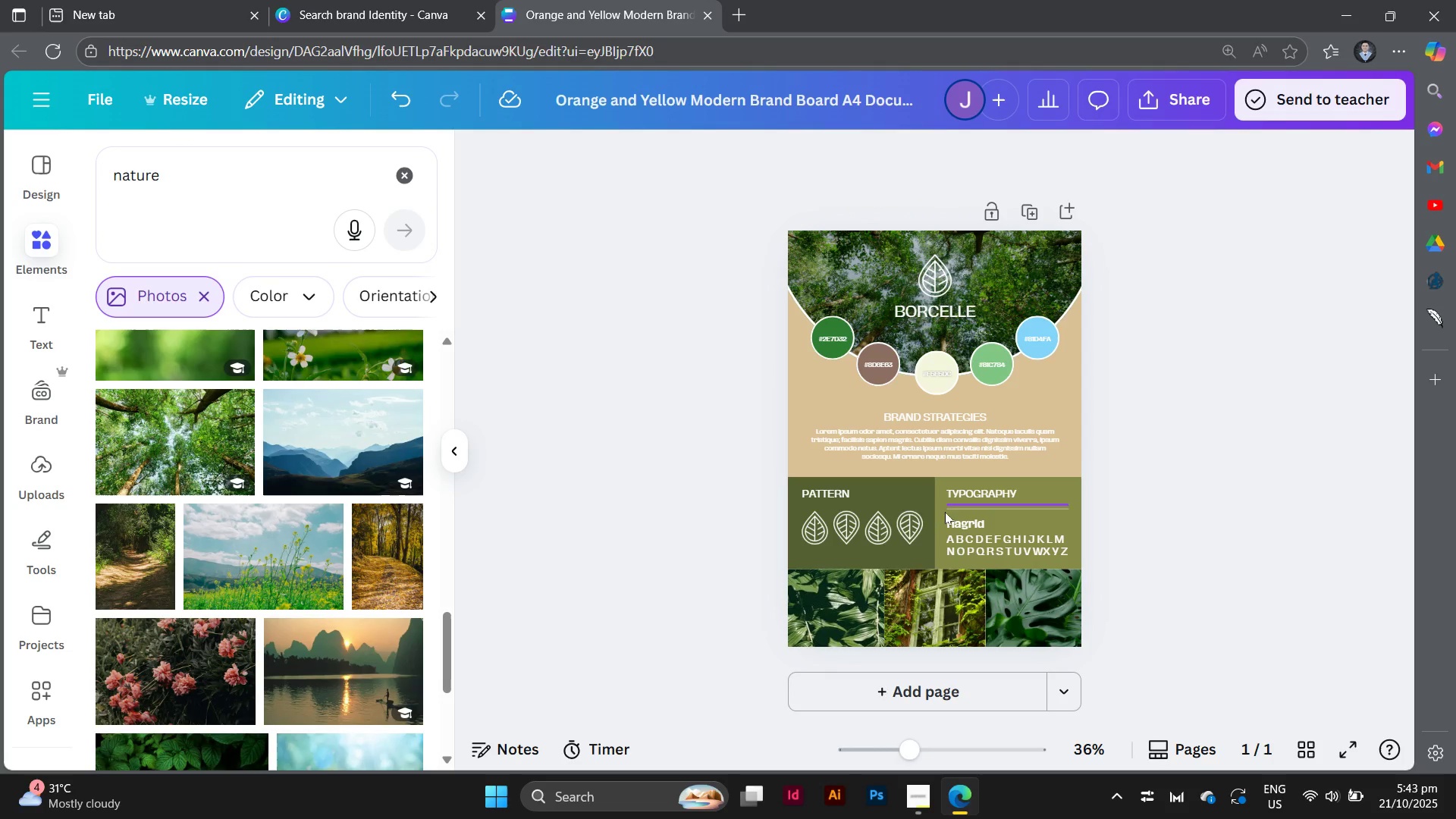 
left_click([916, 497])
 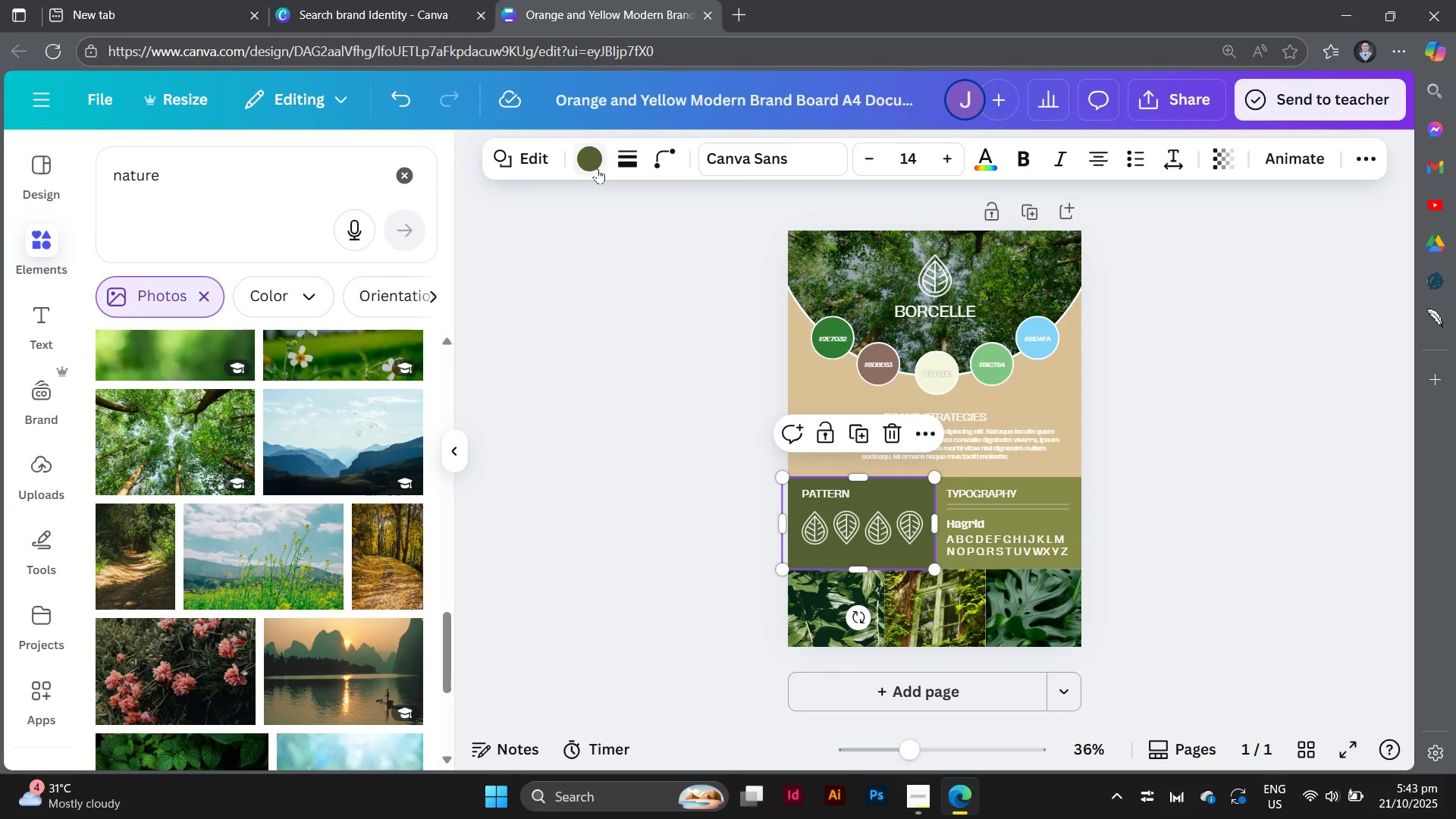 
left_click([598, 168])
 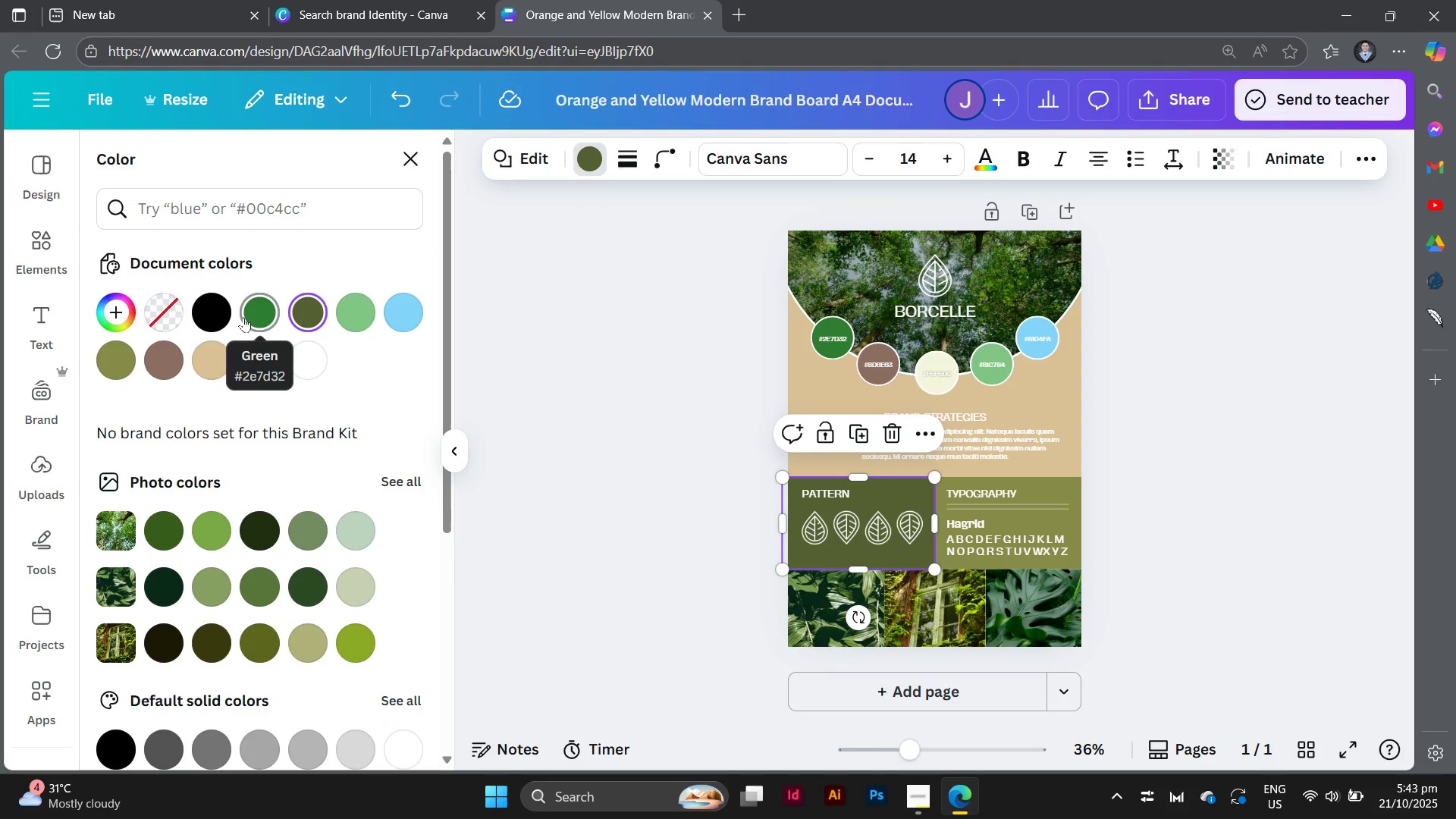 
left_click([243, 317])
 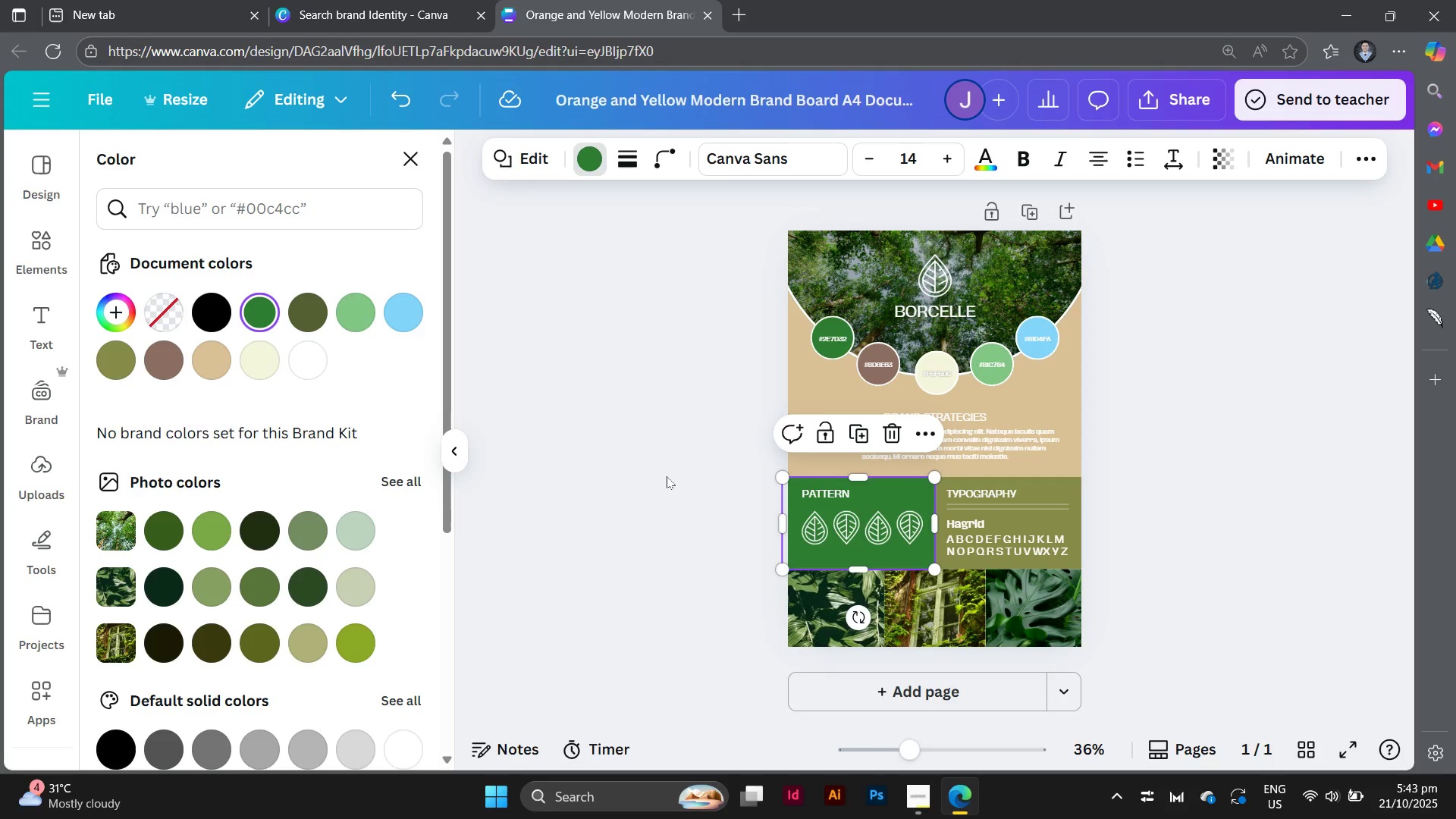 
left_click([667, 476])
 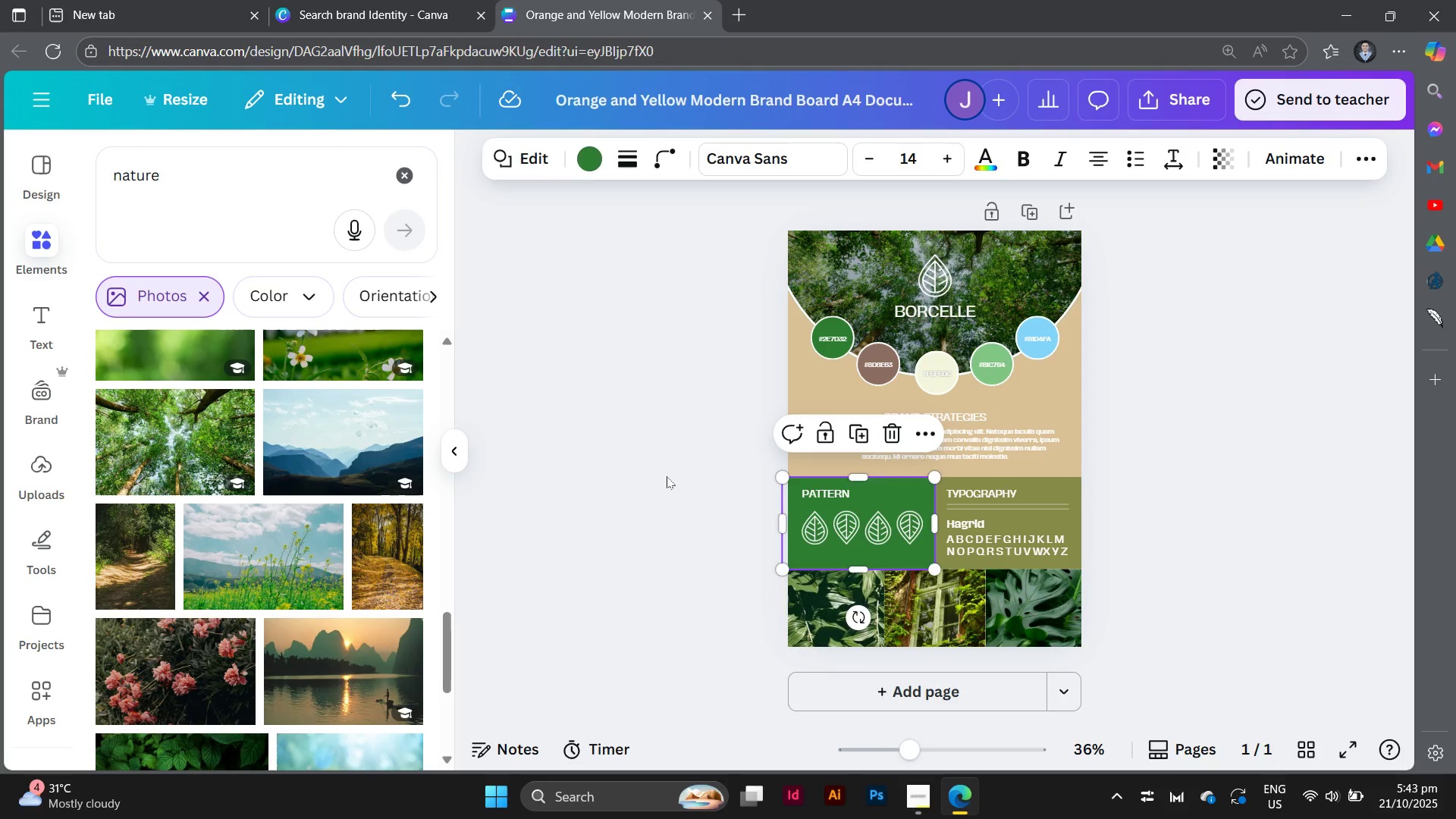 
left_click([667, 476])
 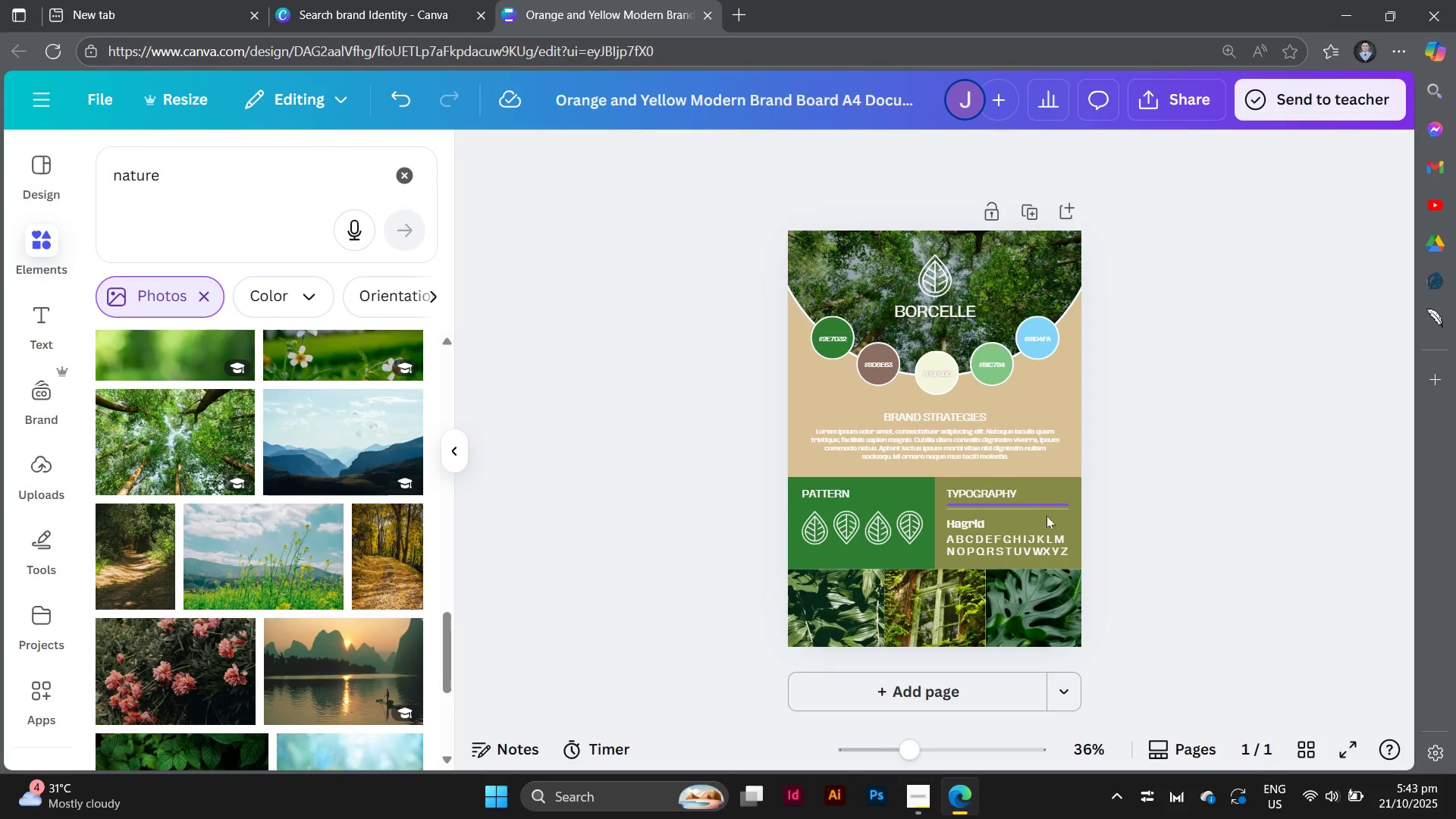 
left_click([1078, 522])
 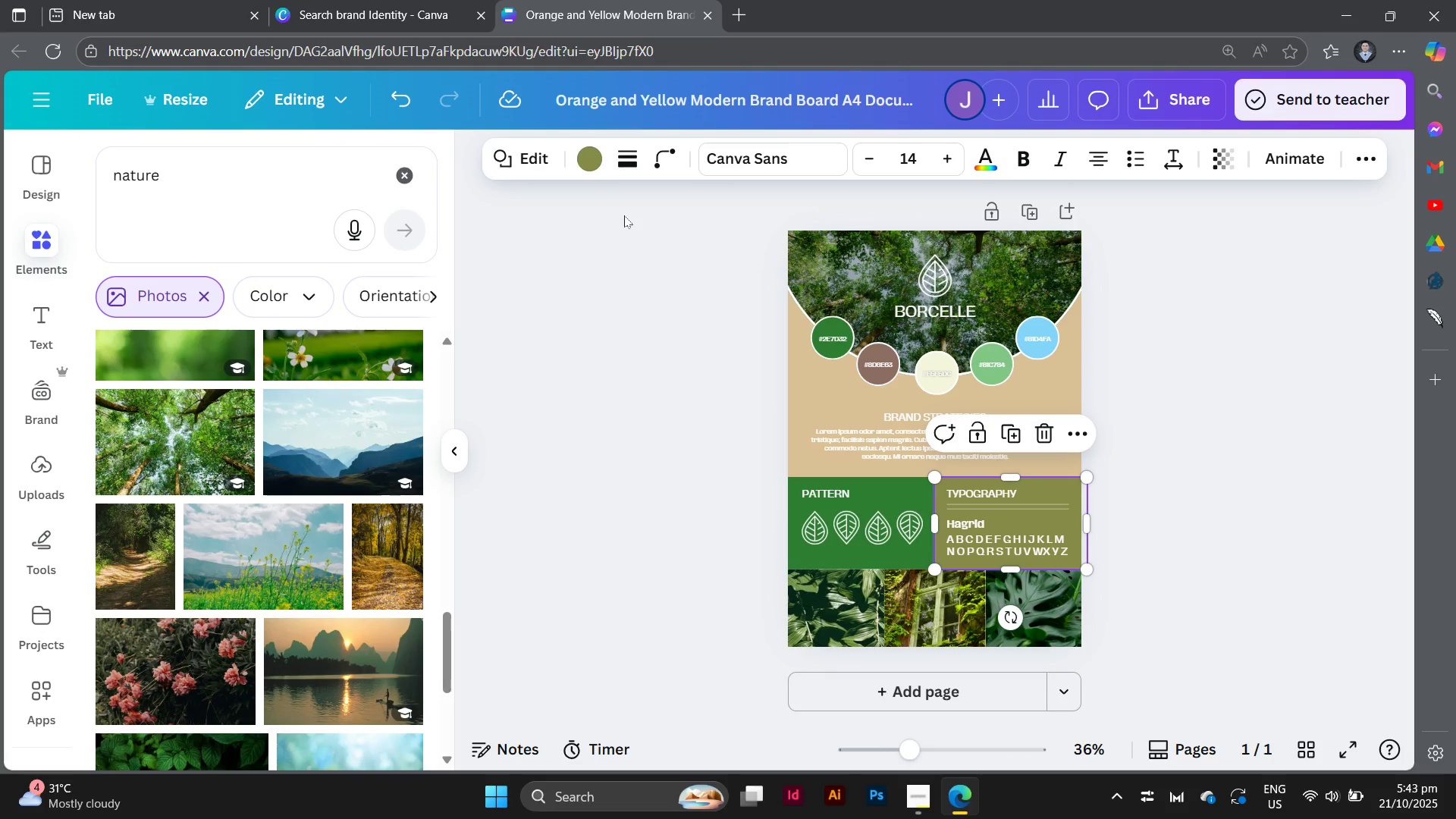 
left_click([586, 161])
 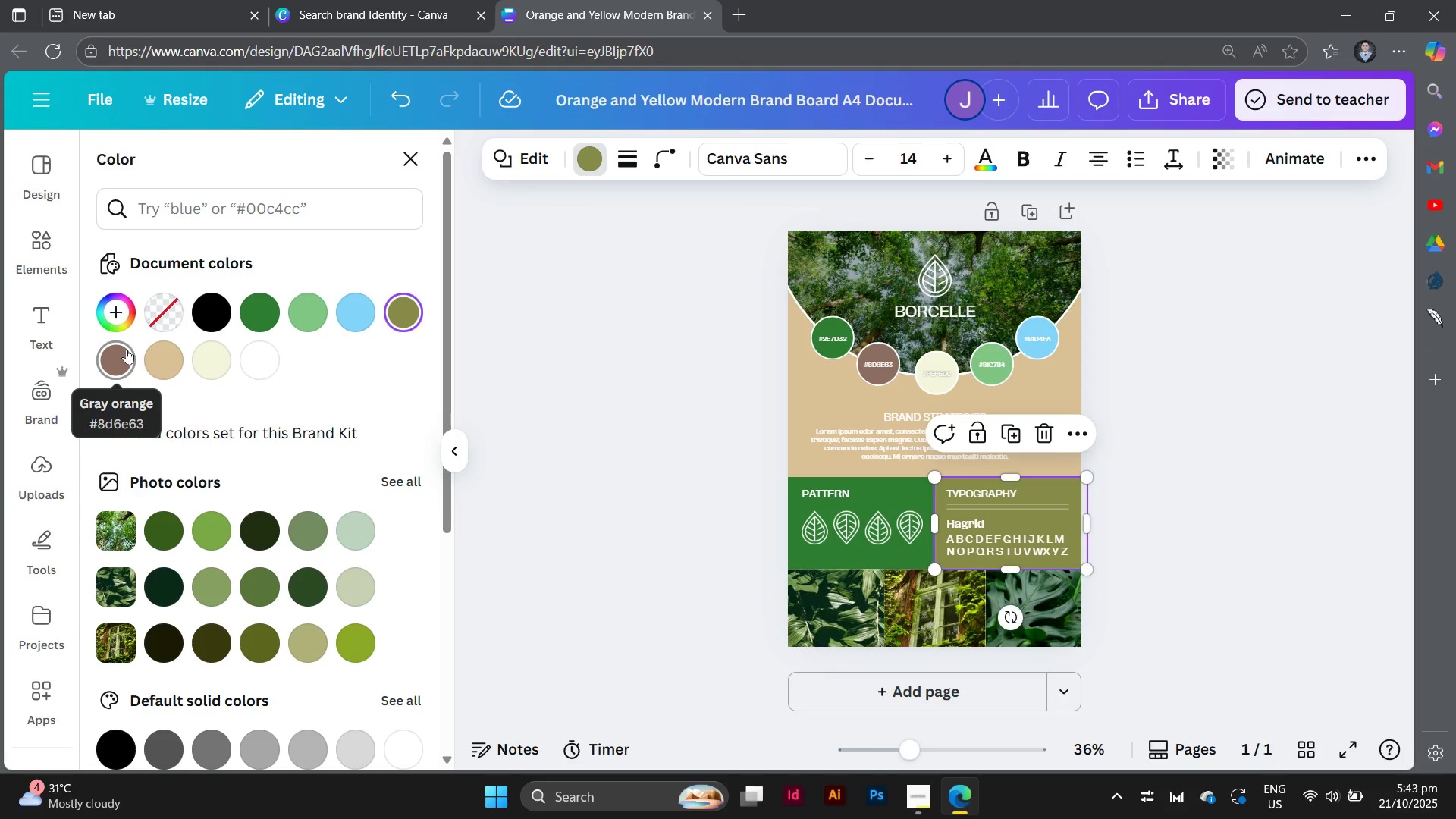 
left_click([127, 349])
 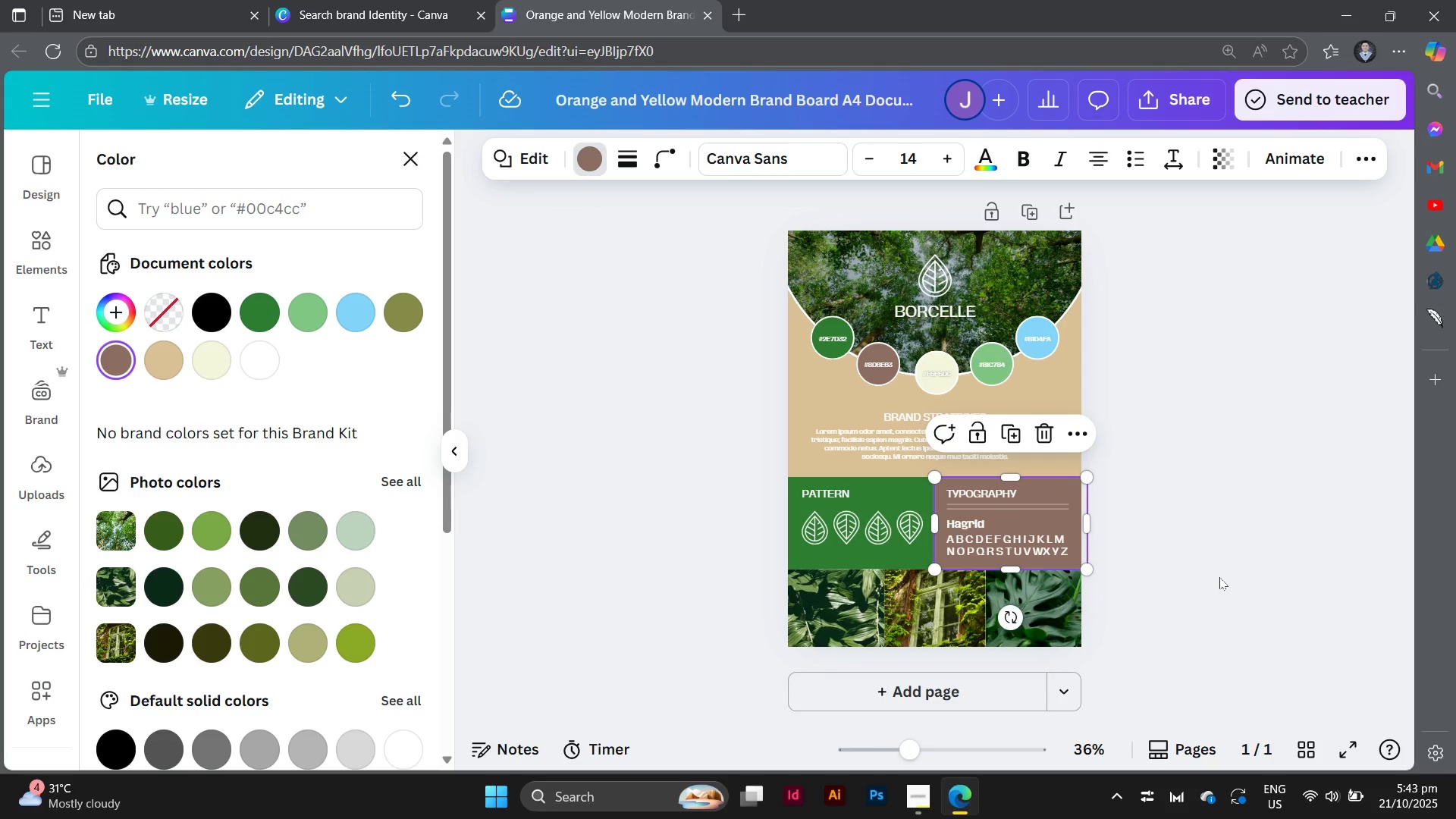 
left_click([1219, 577])
 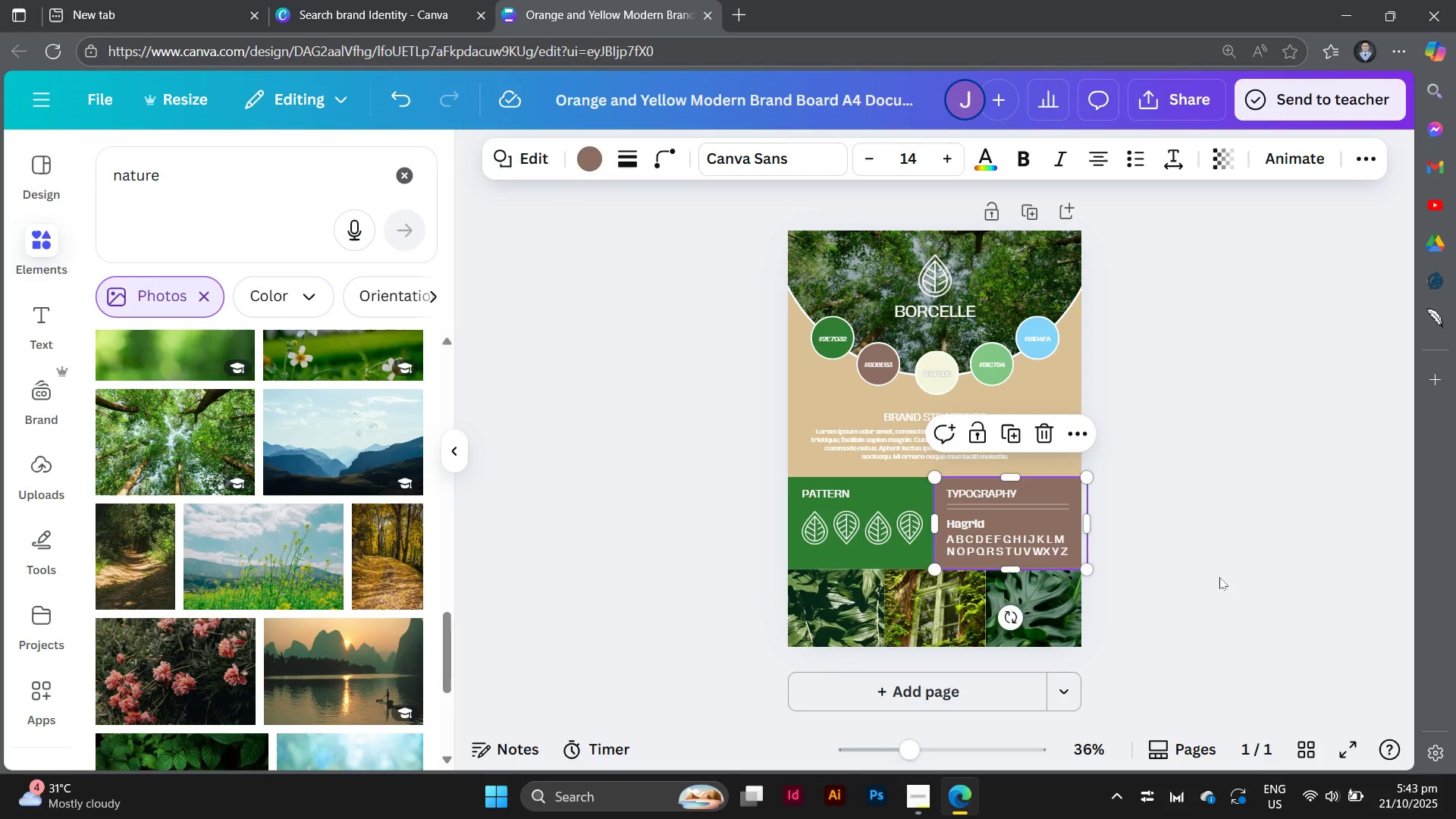 
left_click([1219, 577])
 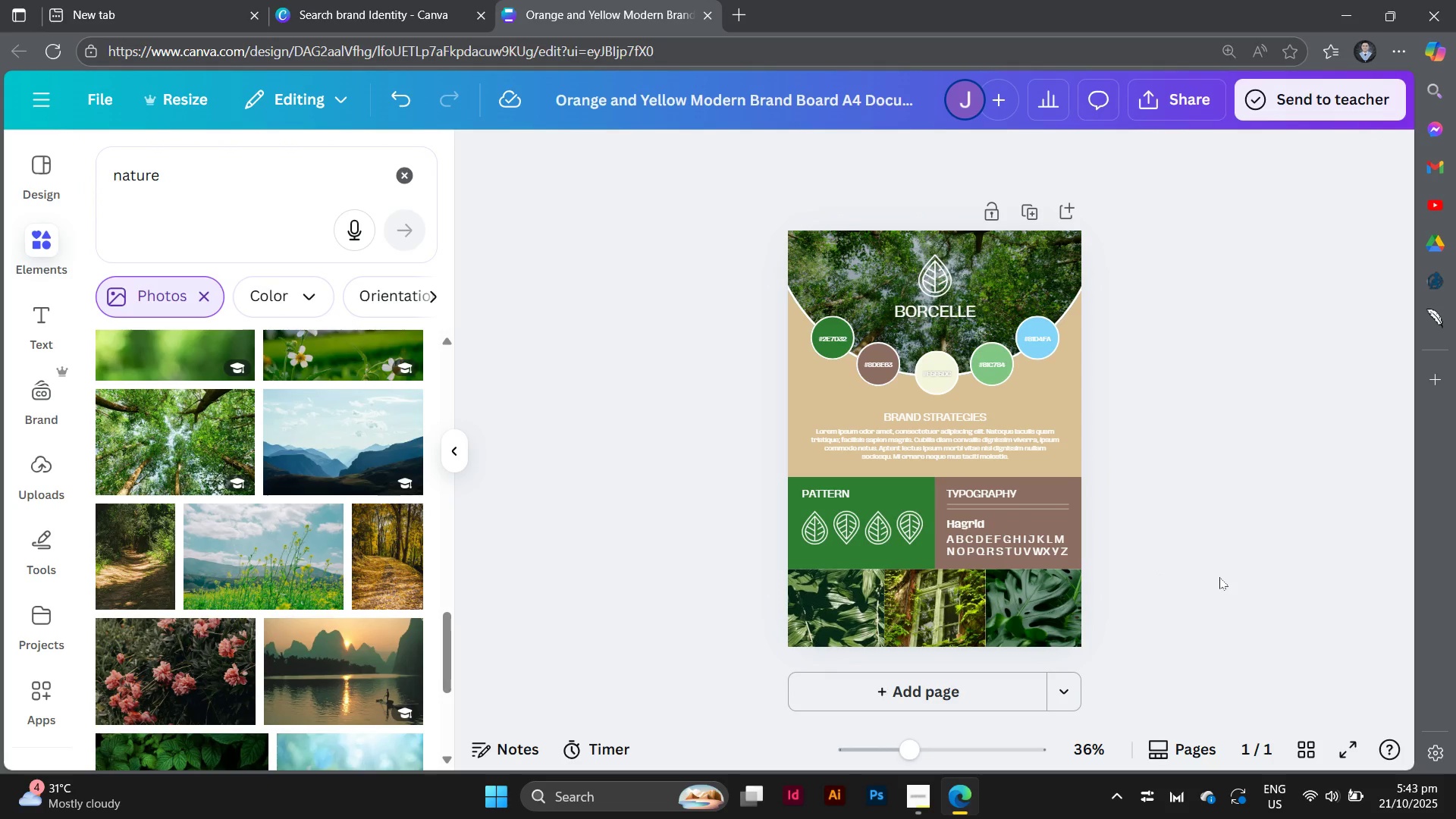 
scroll: coordinate [1219, 577], scroll_direction: down, amount: 1.0